 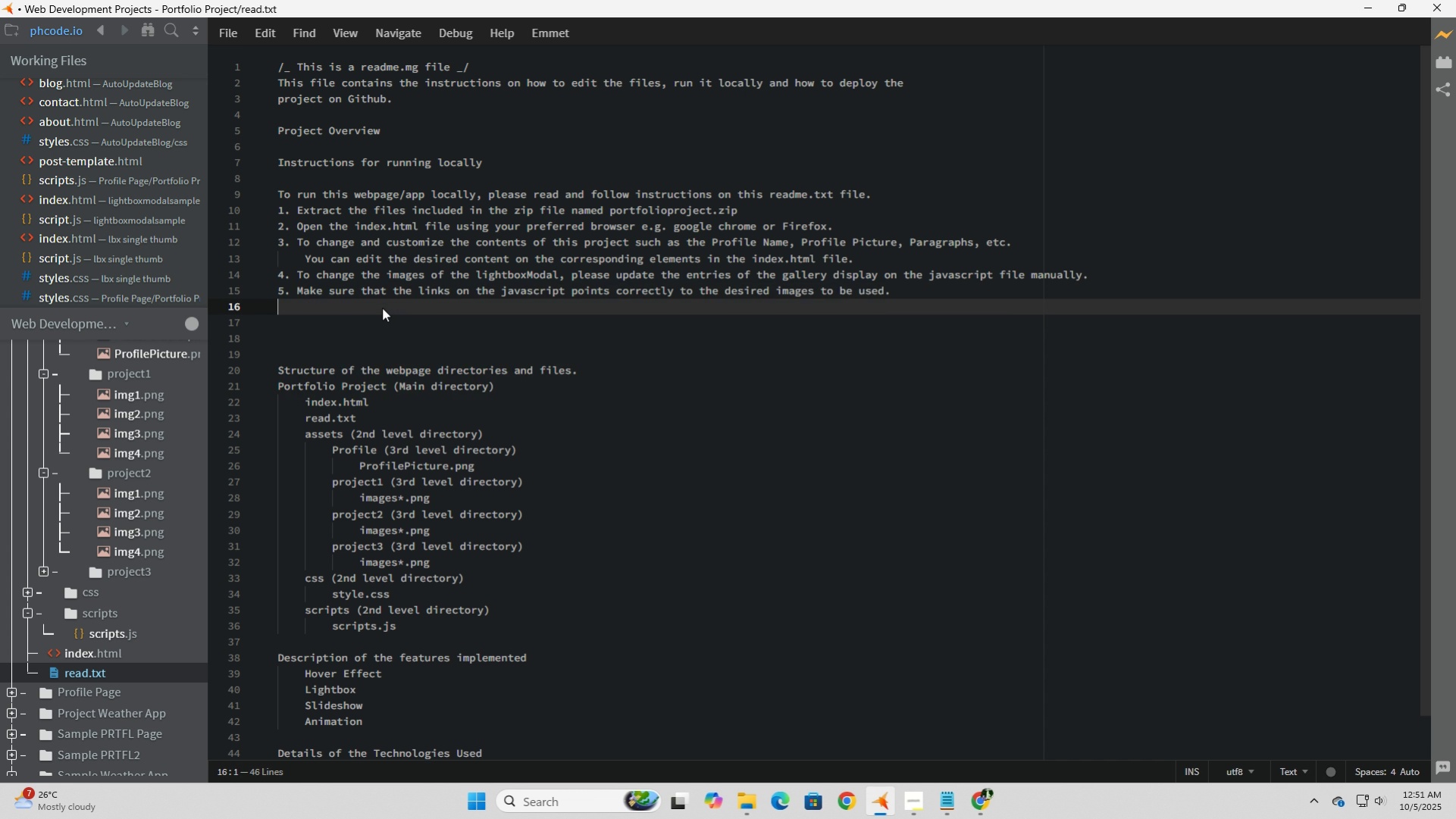 
key(Enter)
 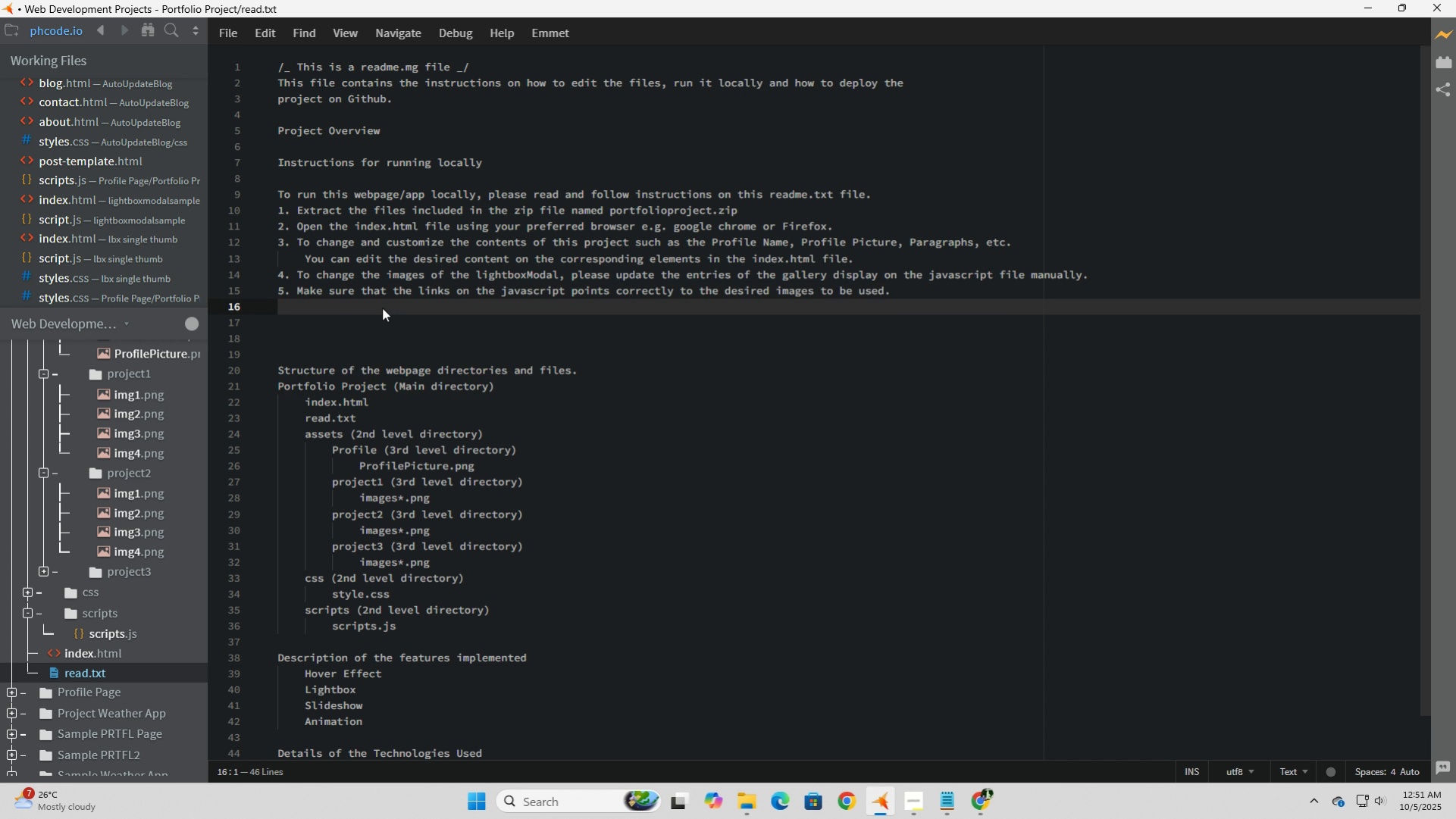 
key(Delete)
 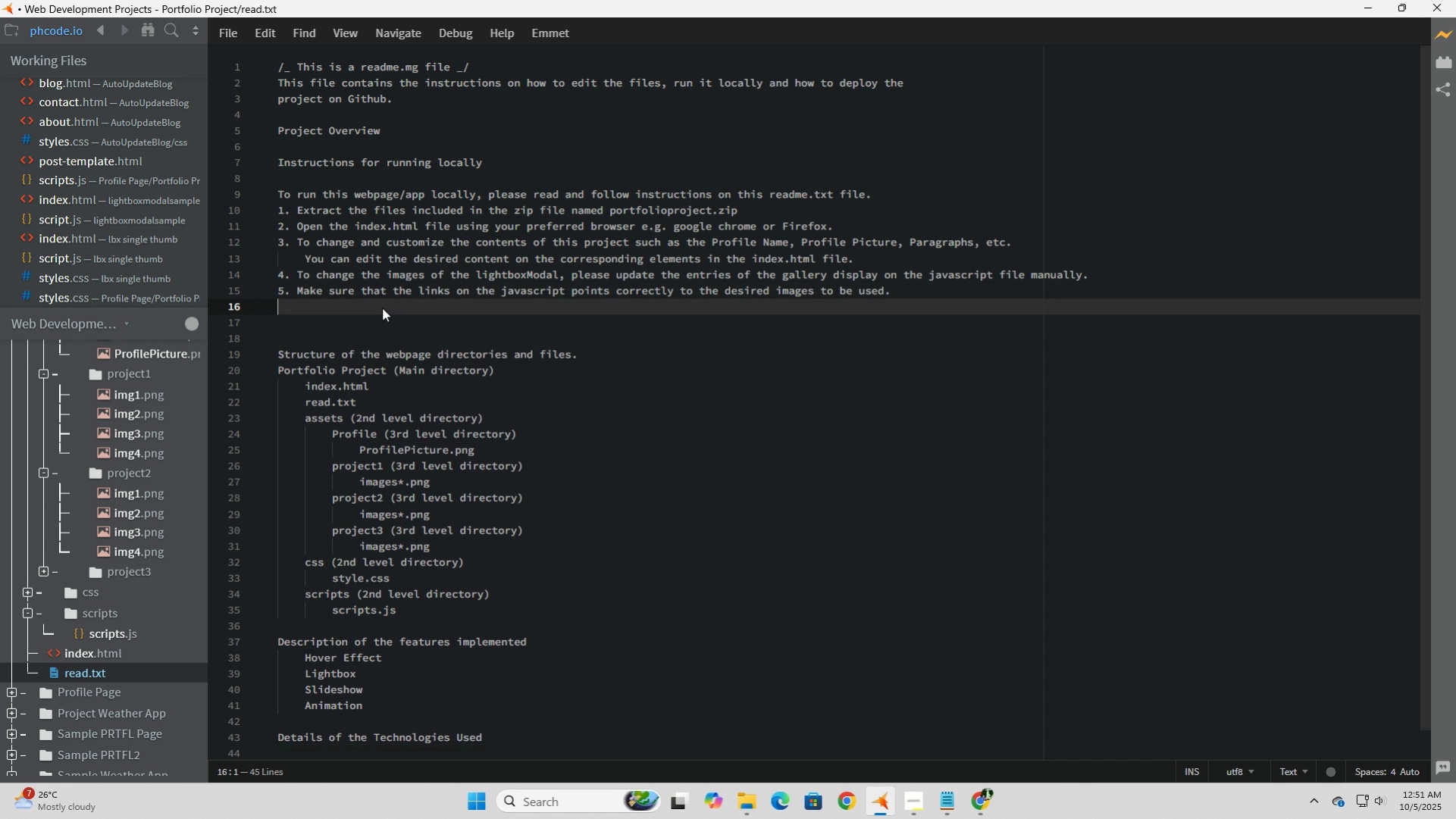 
key(Delete)
 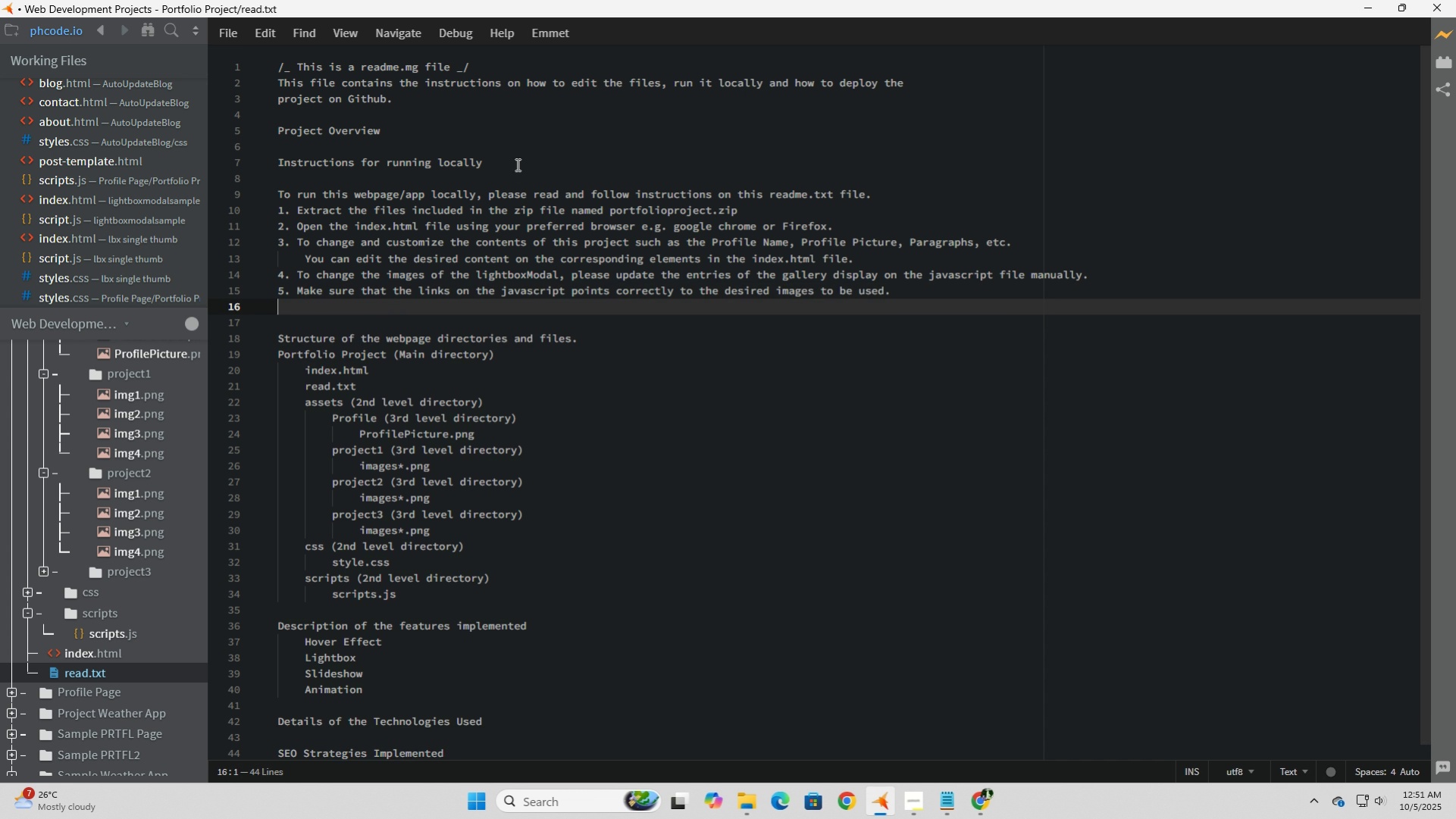 
left_click([540, 130])
 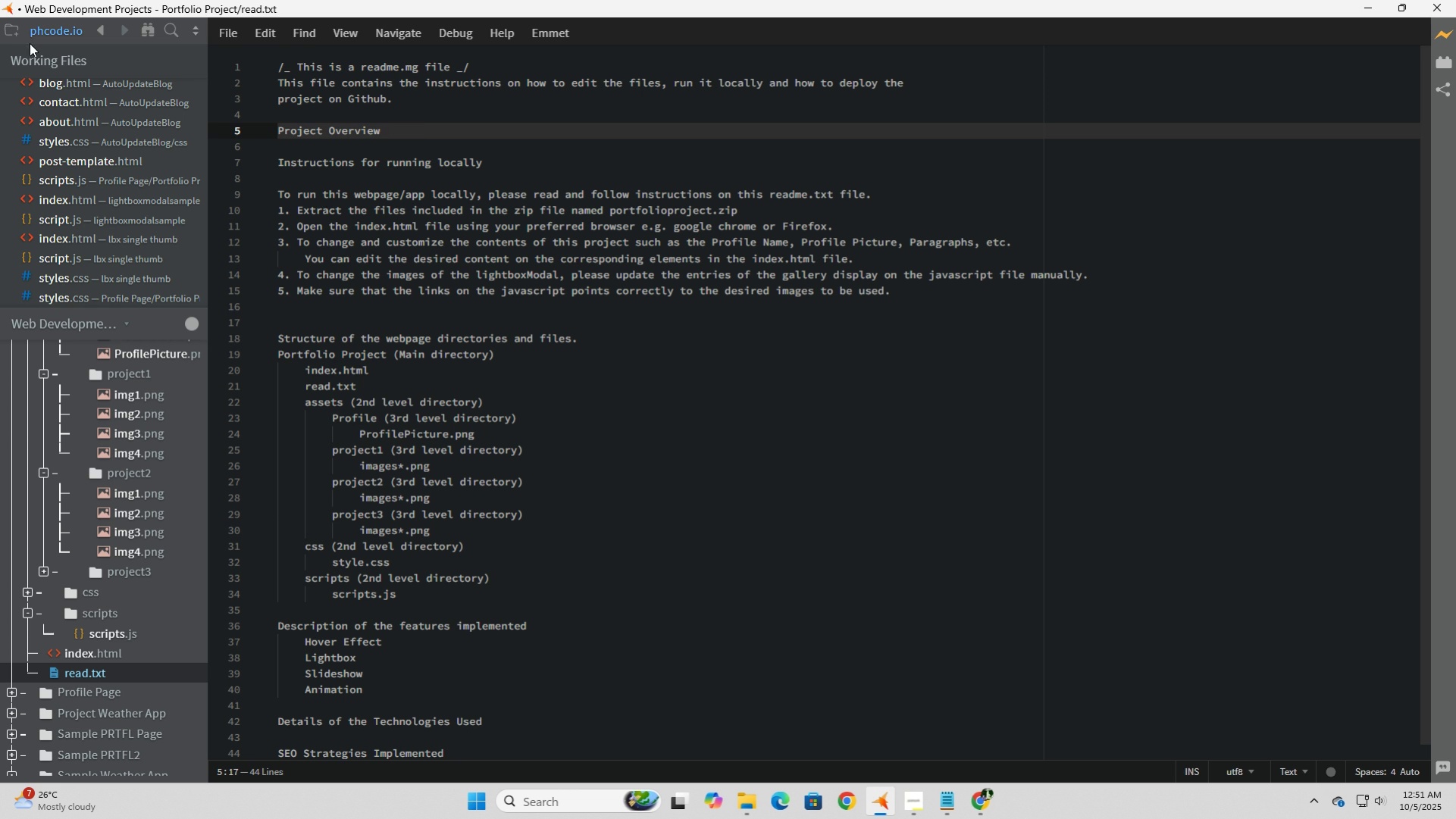 
left_click([230, 40])
 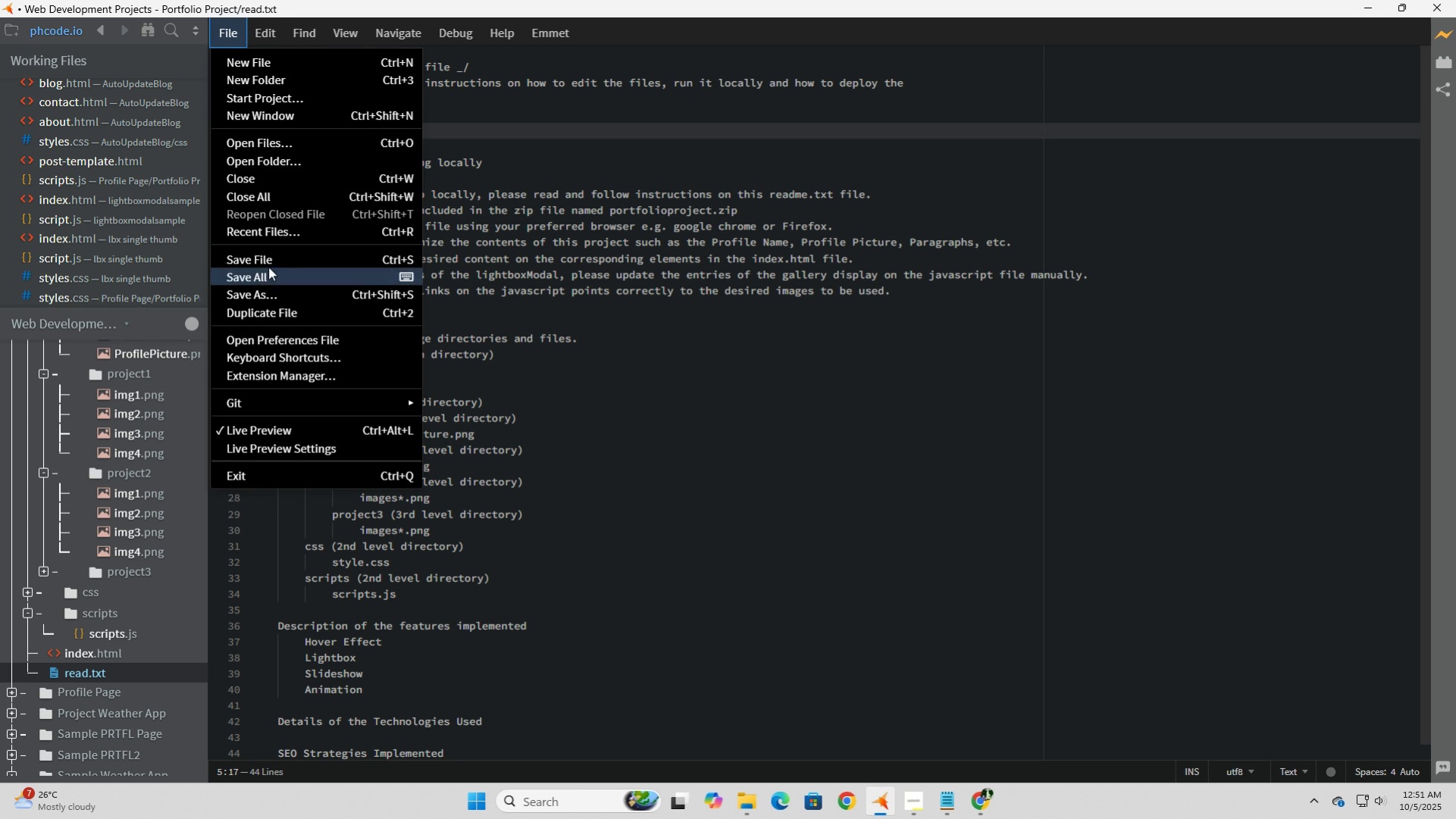 
left_click([271, 258])
 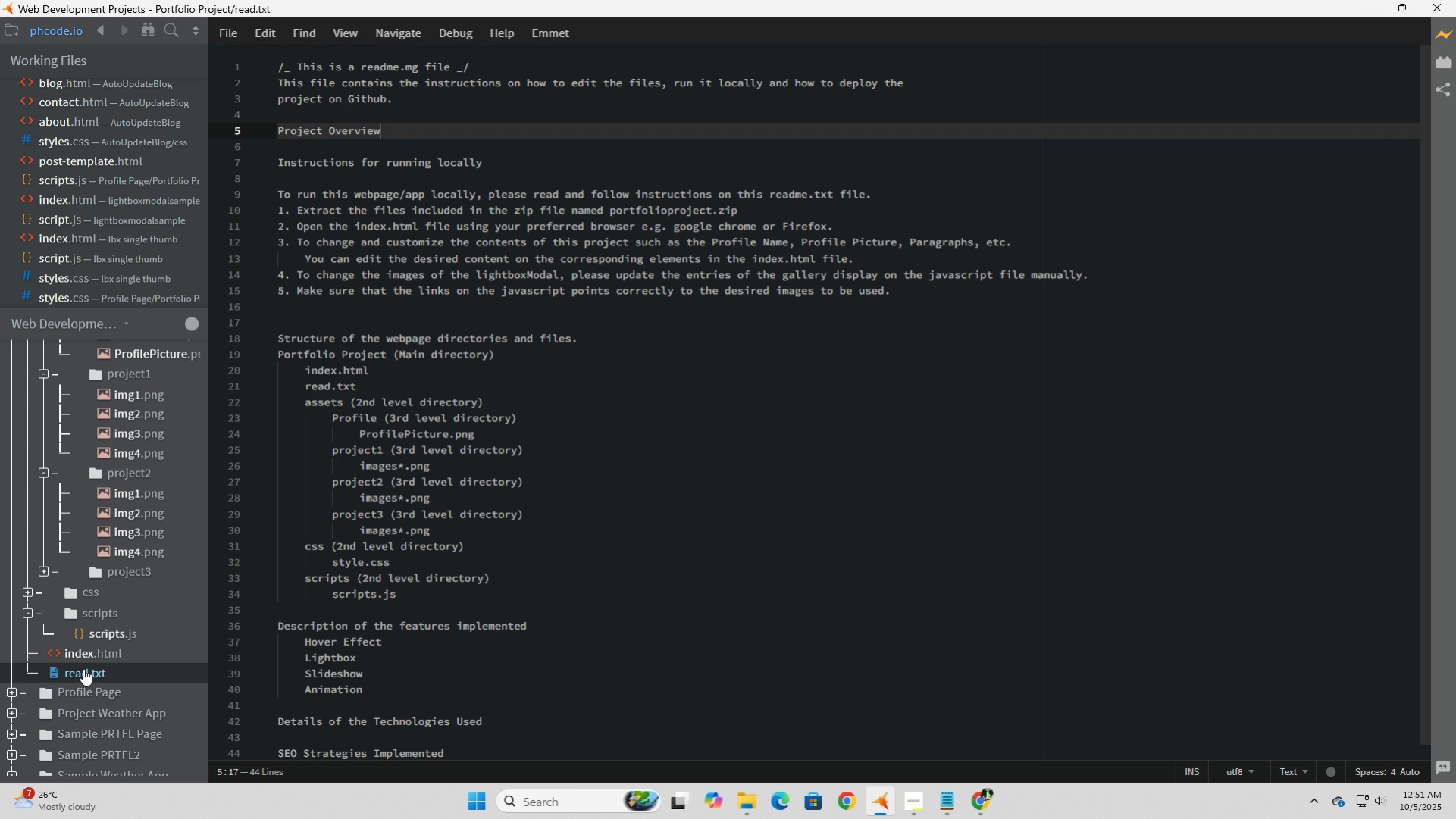 
left_click([83, 652])
 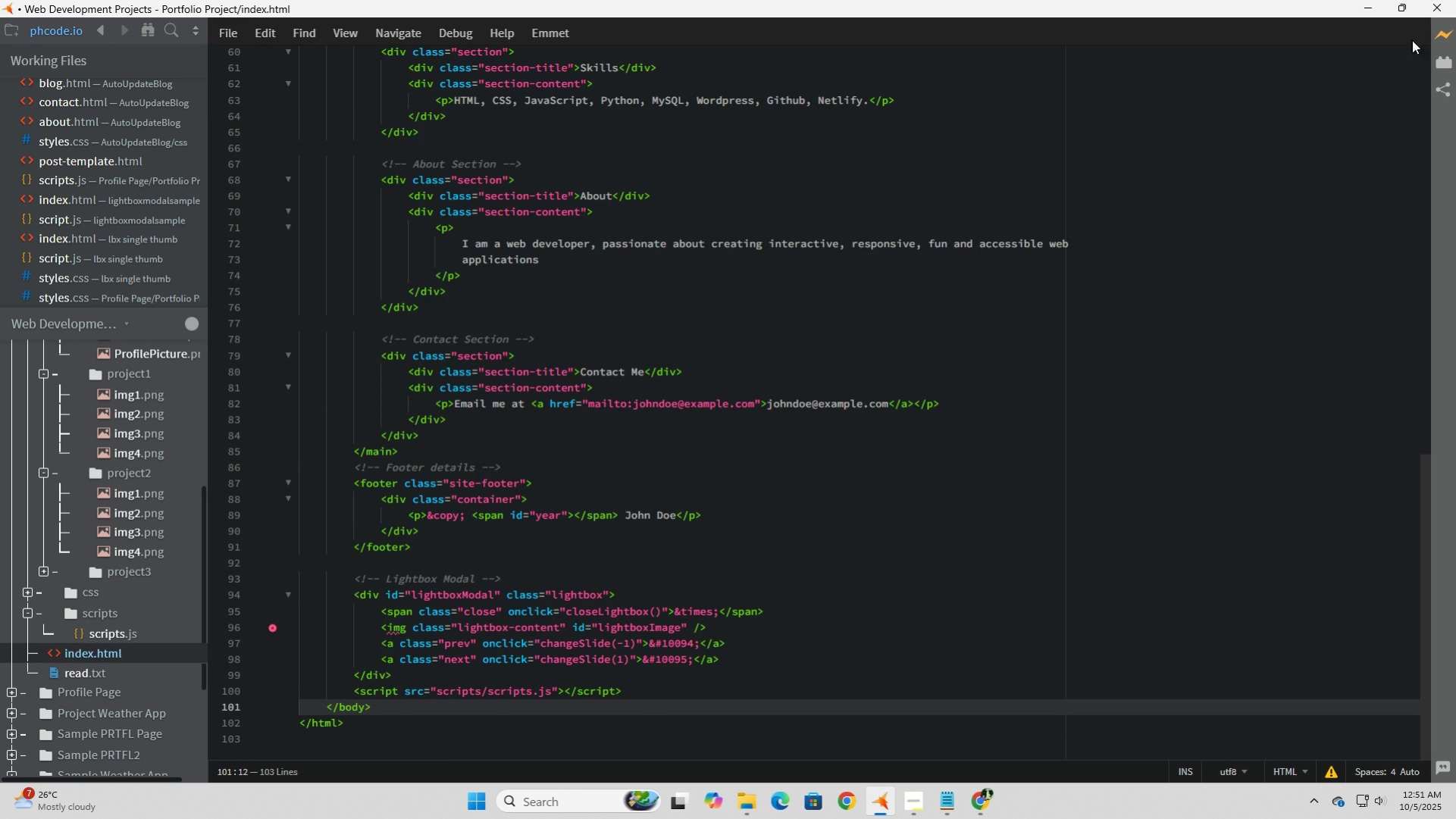 
left_click([1449, 33])
 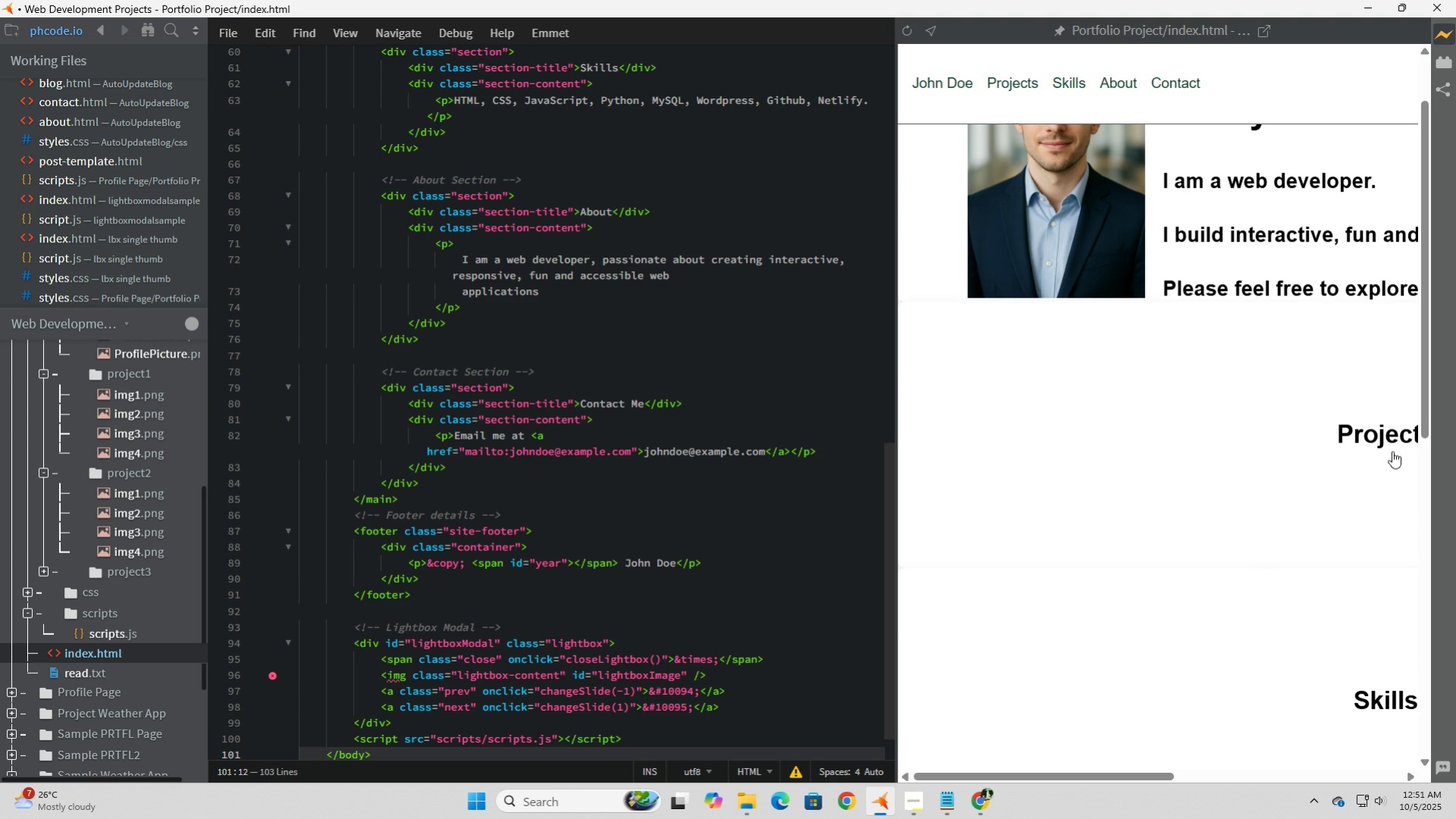 
left_click([1394, 436])
 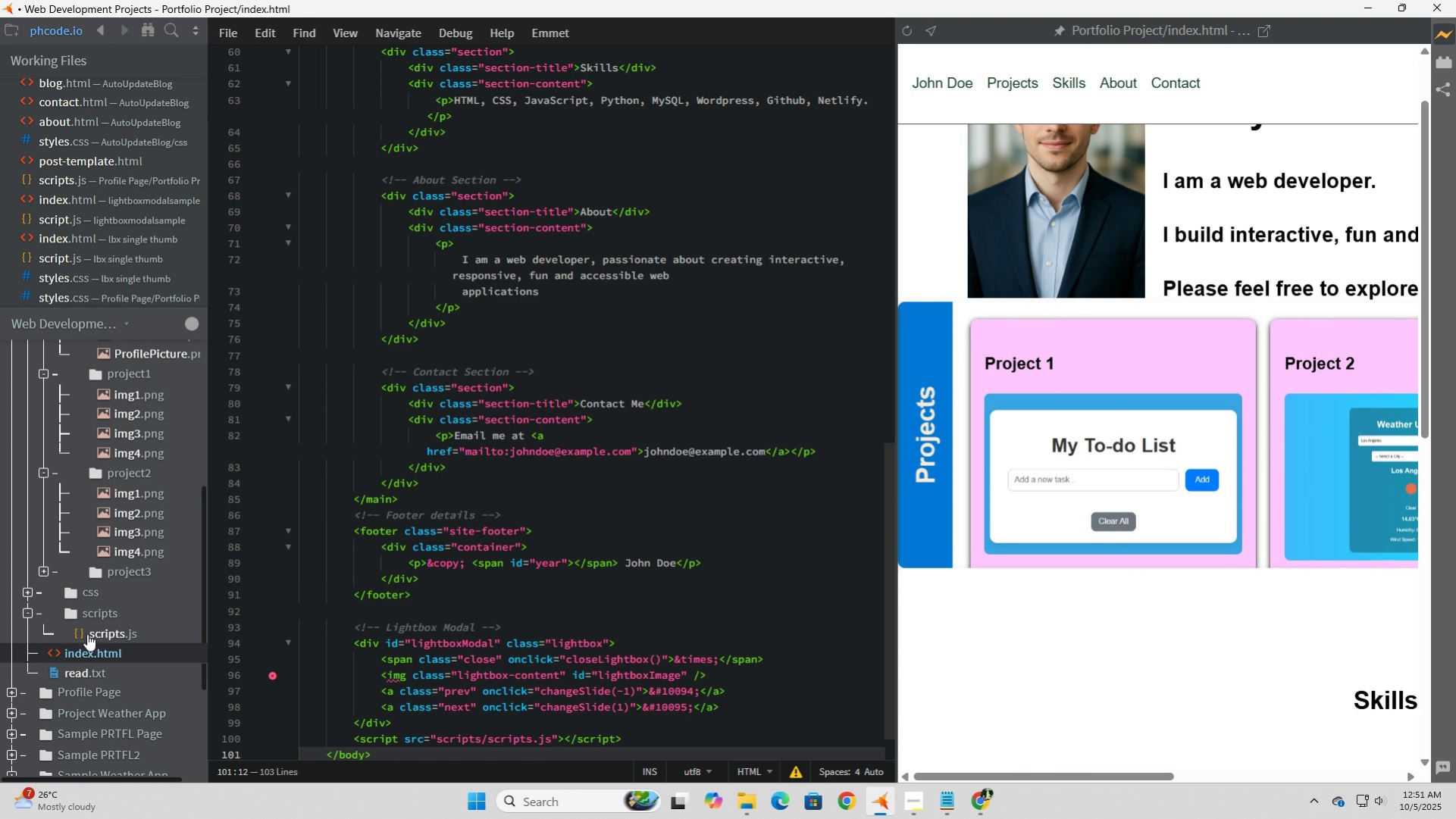 
left_click([92, 636])
 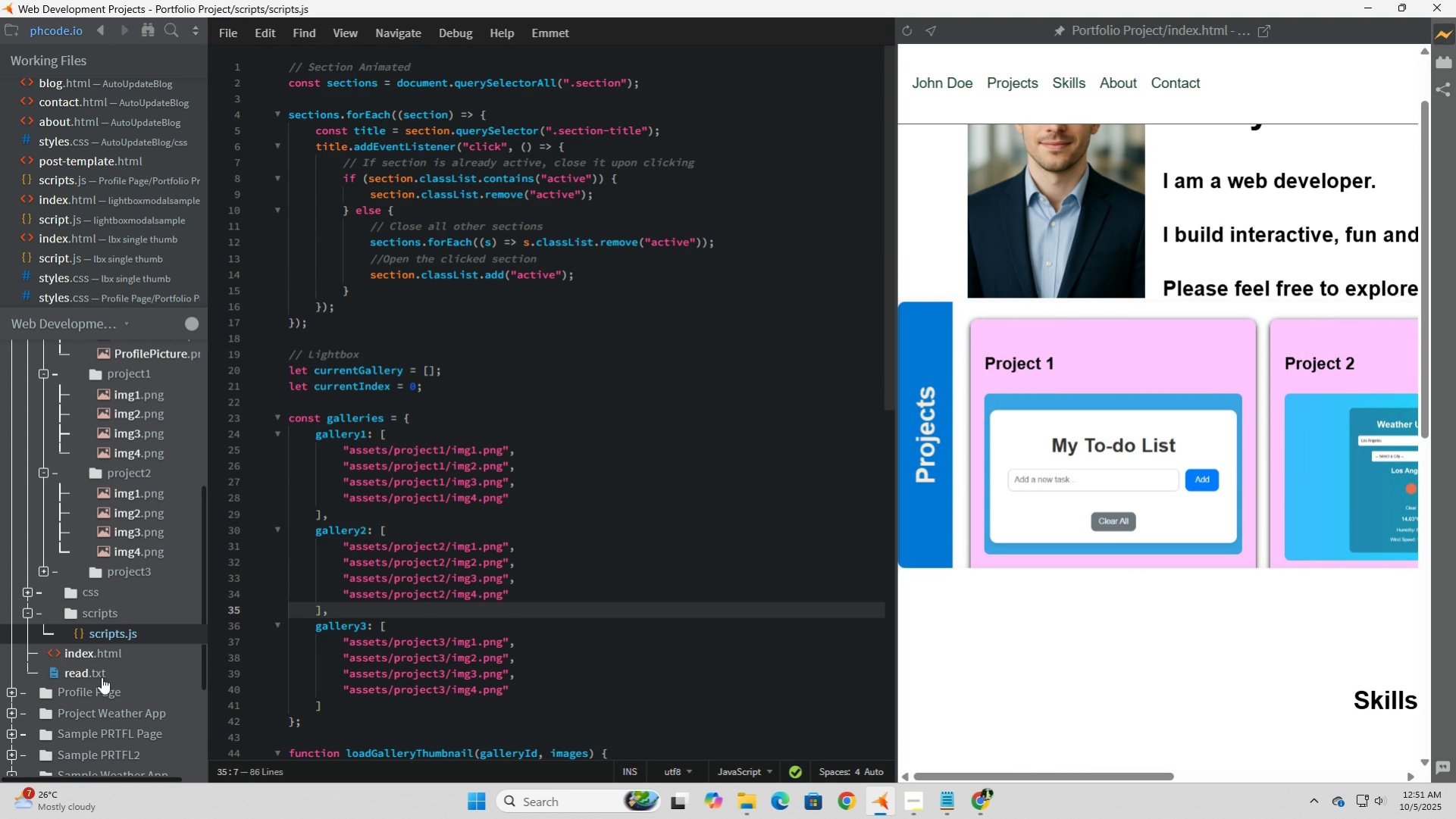 
left_click([99, 675])
 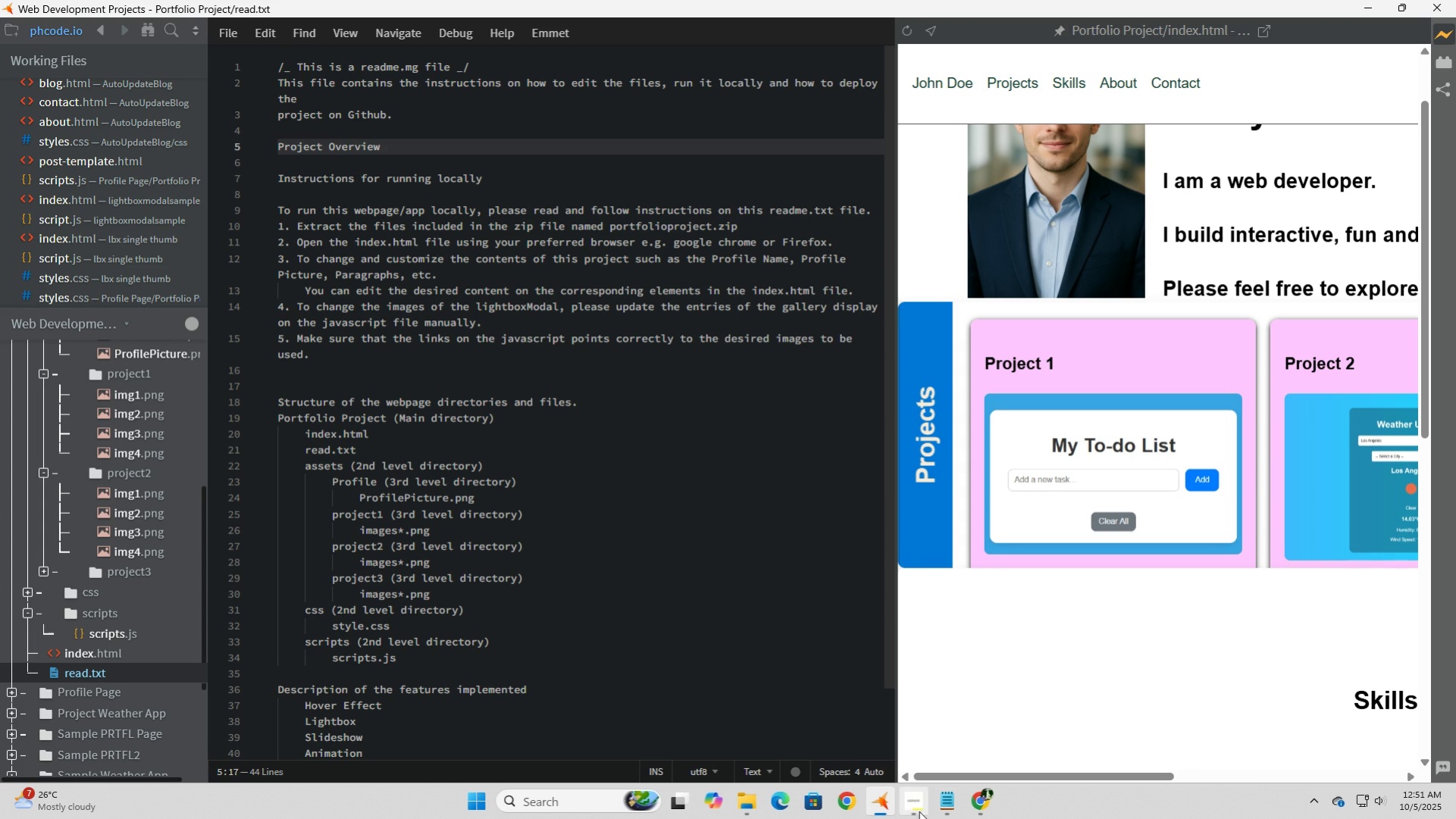 
left_click([908, 809])
 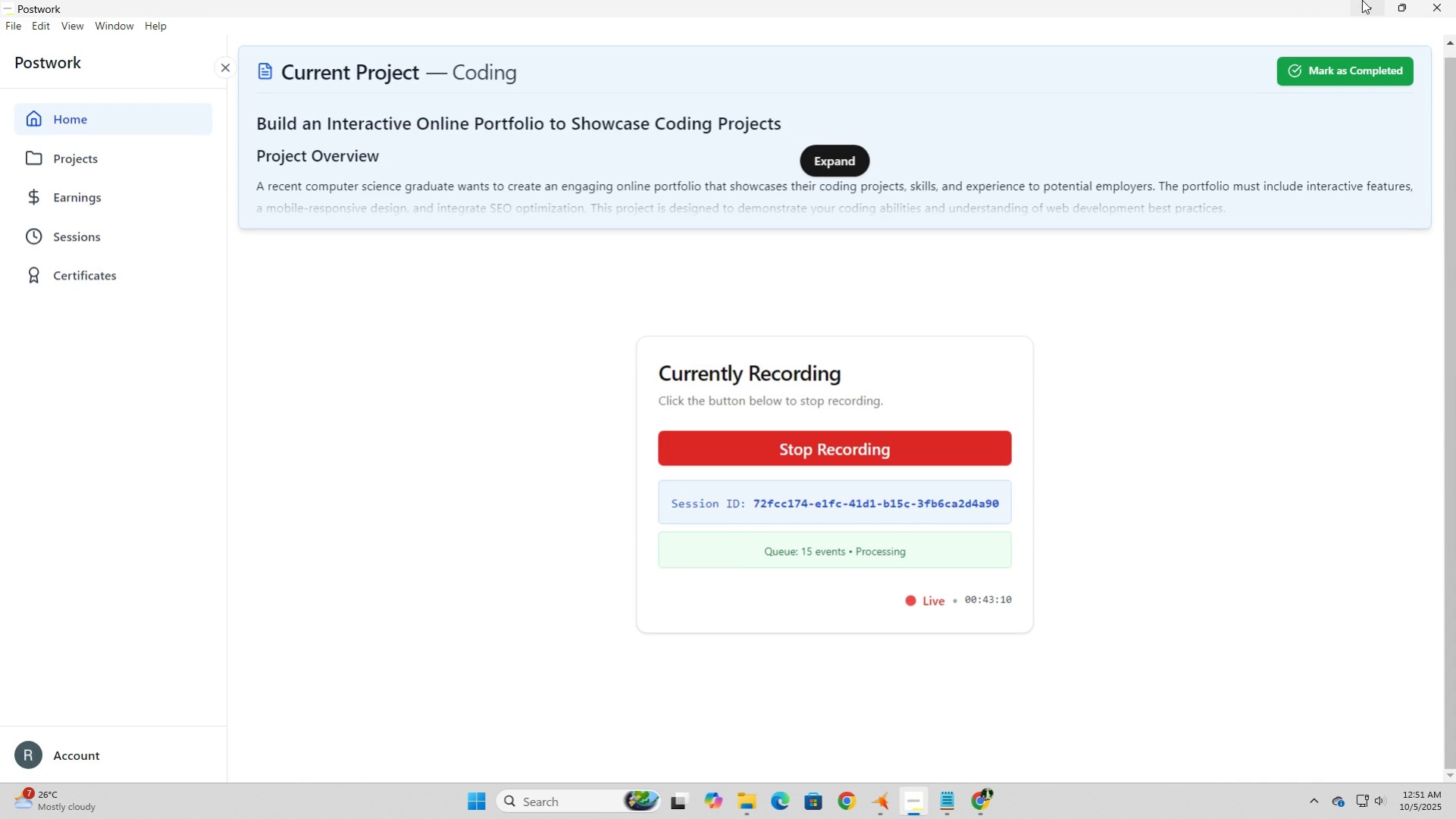 
left_click([1367, 0])
 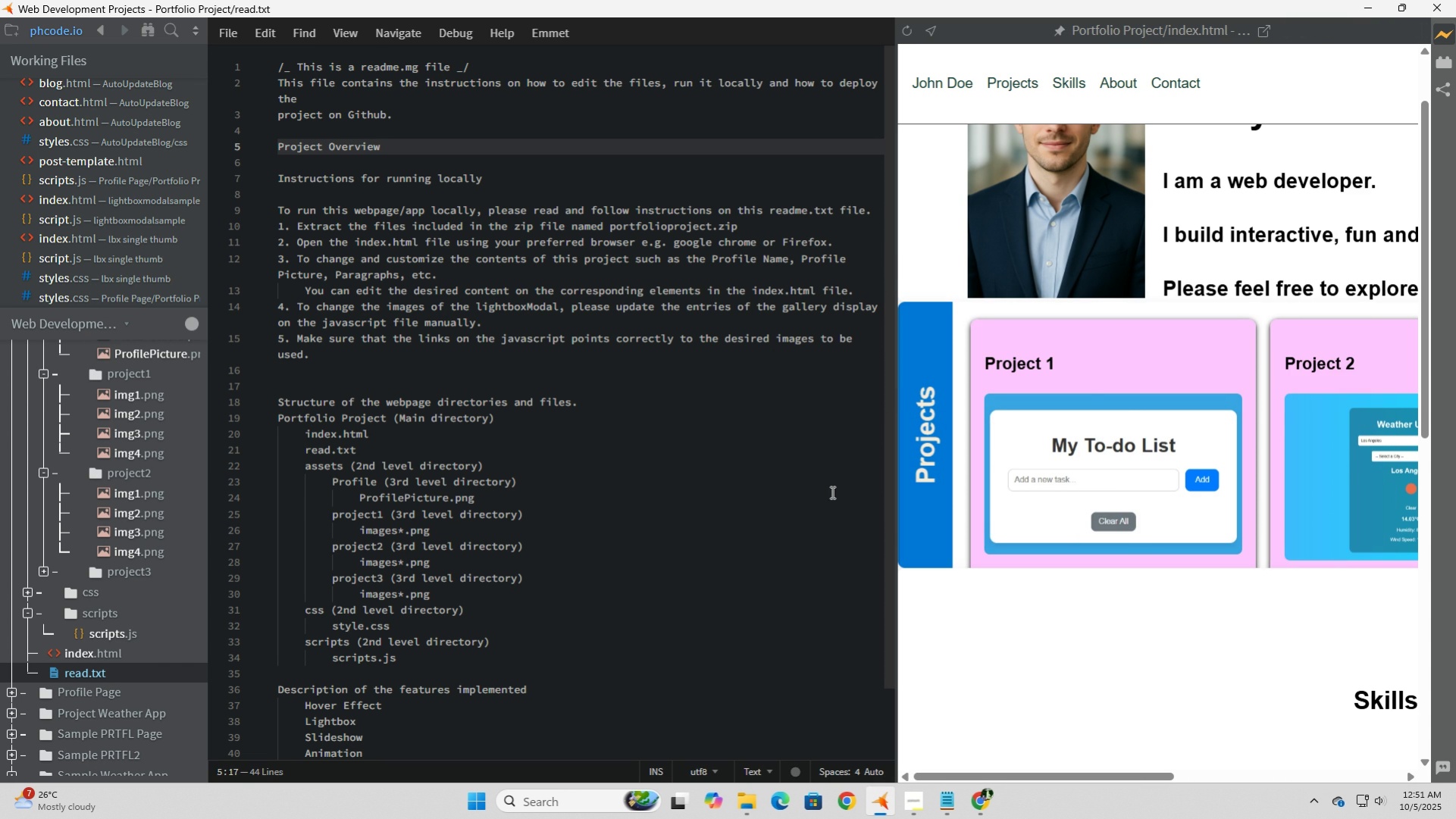 
scroll: coordinate [1056, 559], scroll_direction: up, amount: 4.0
 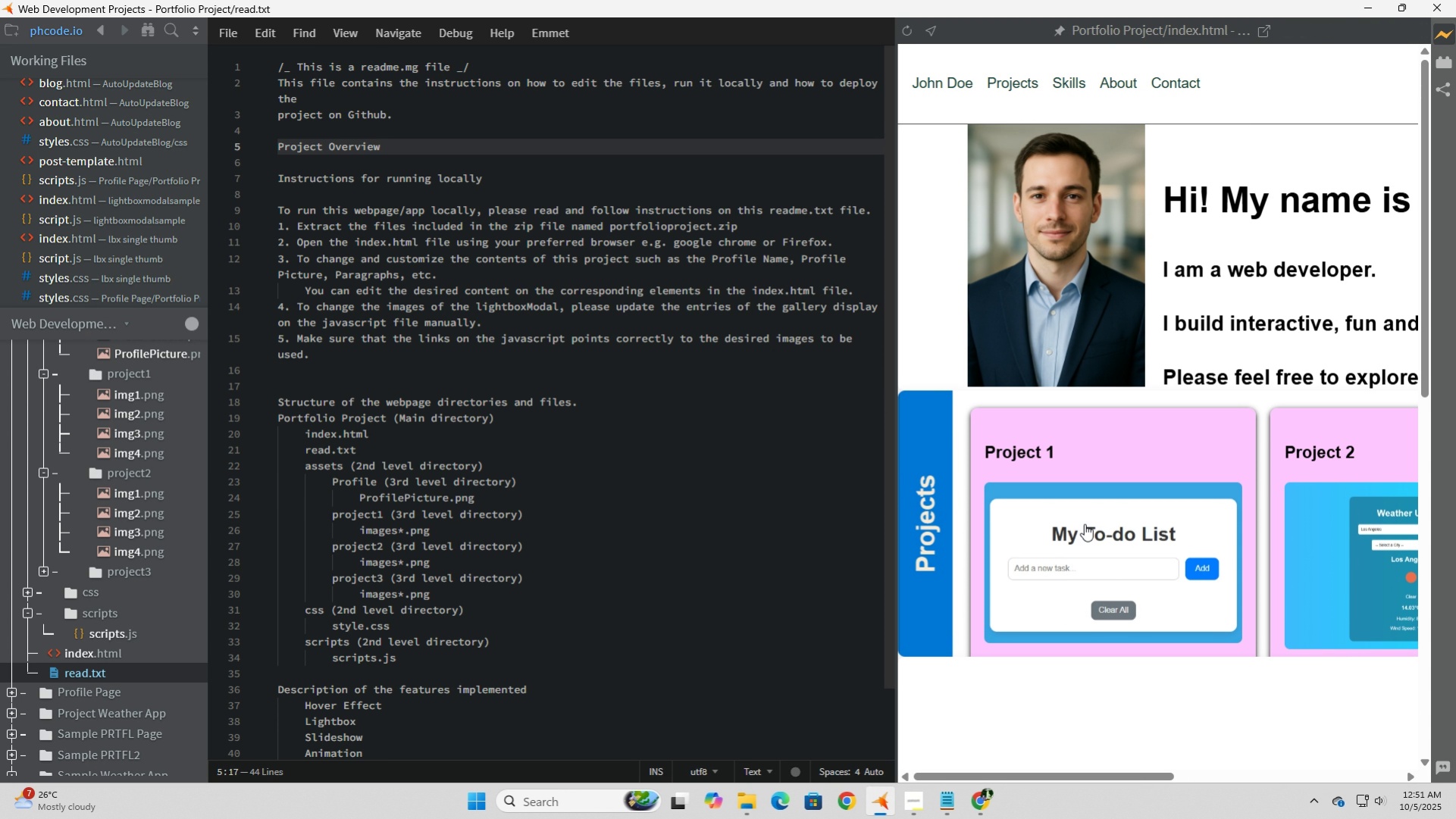 
wait(12.71)
 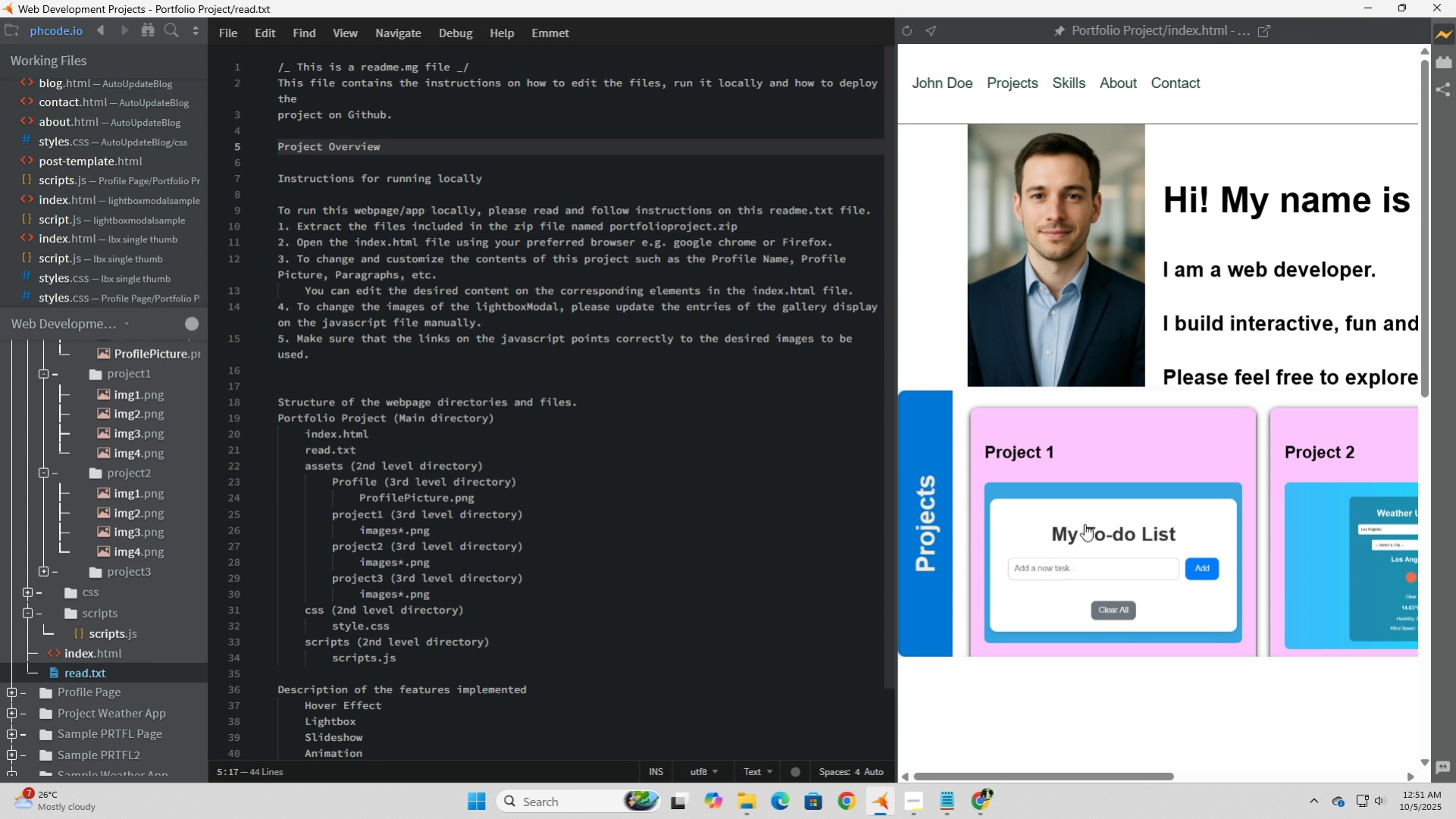 
left_click([1073, 86])
 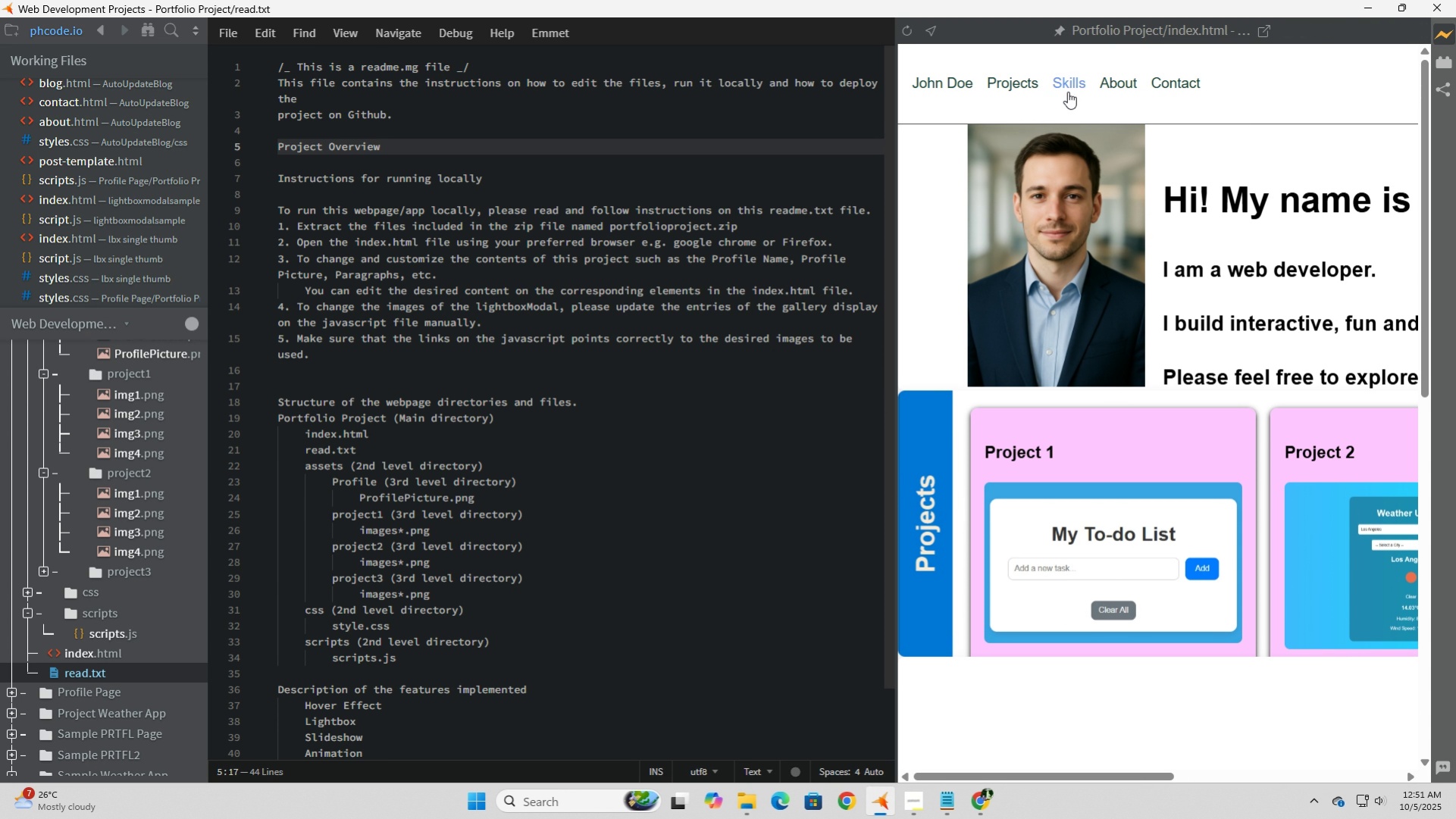 
left_click([1073, 86])
 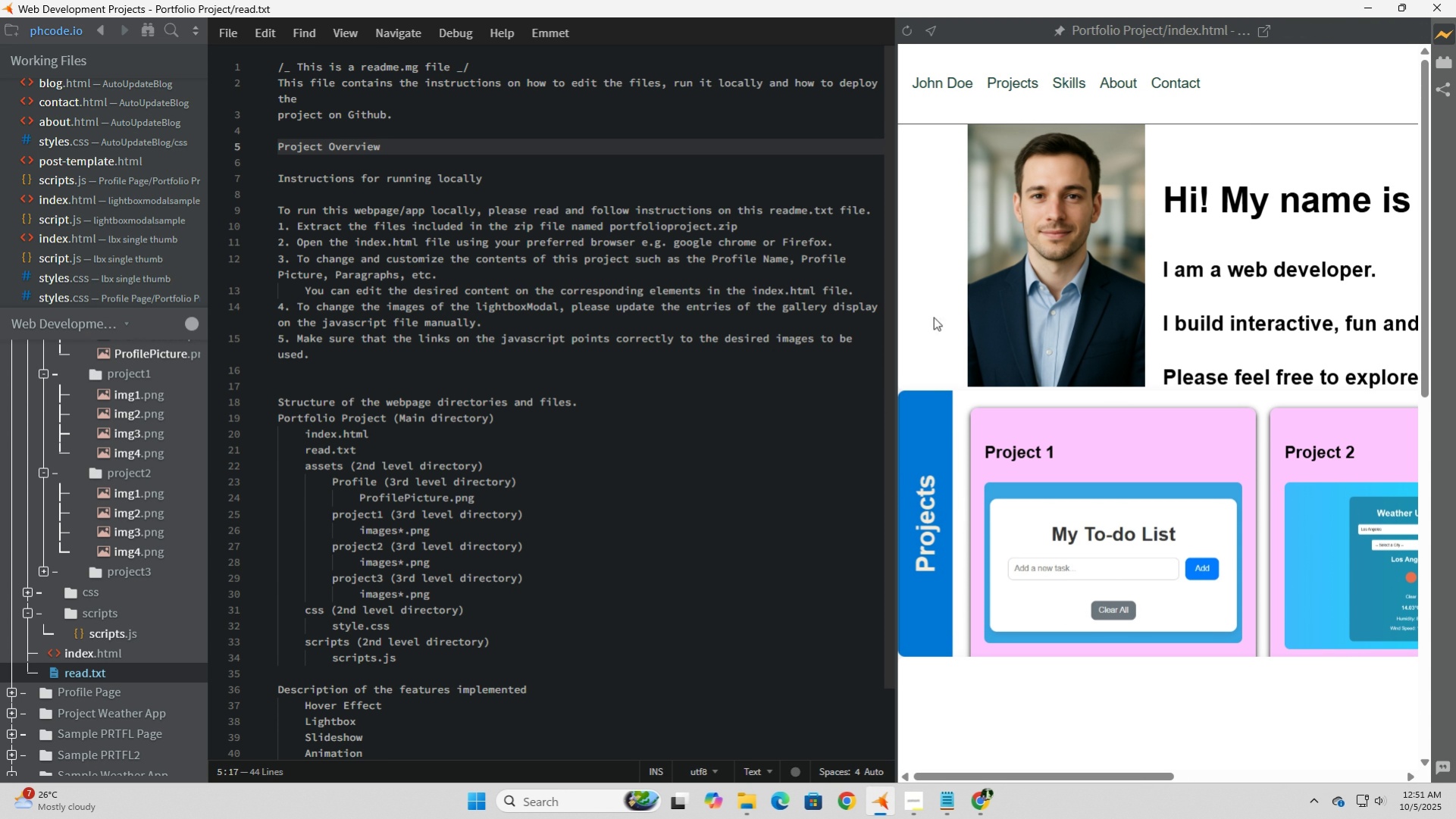 
scroll: coordinate [944, 455], scroll_direction: down, amount: 12.0
 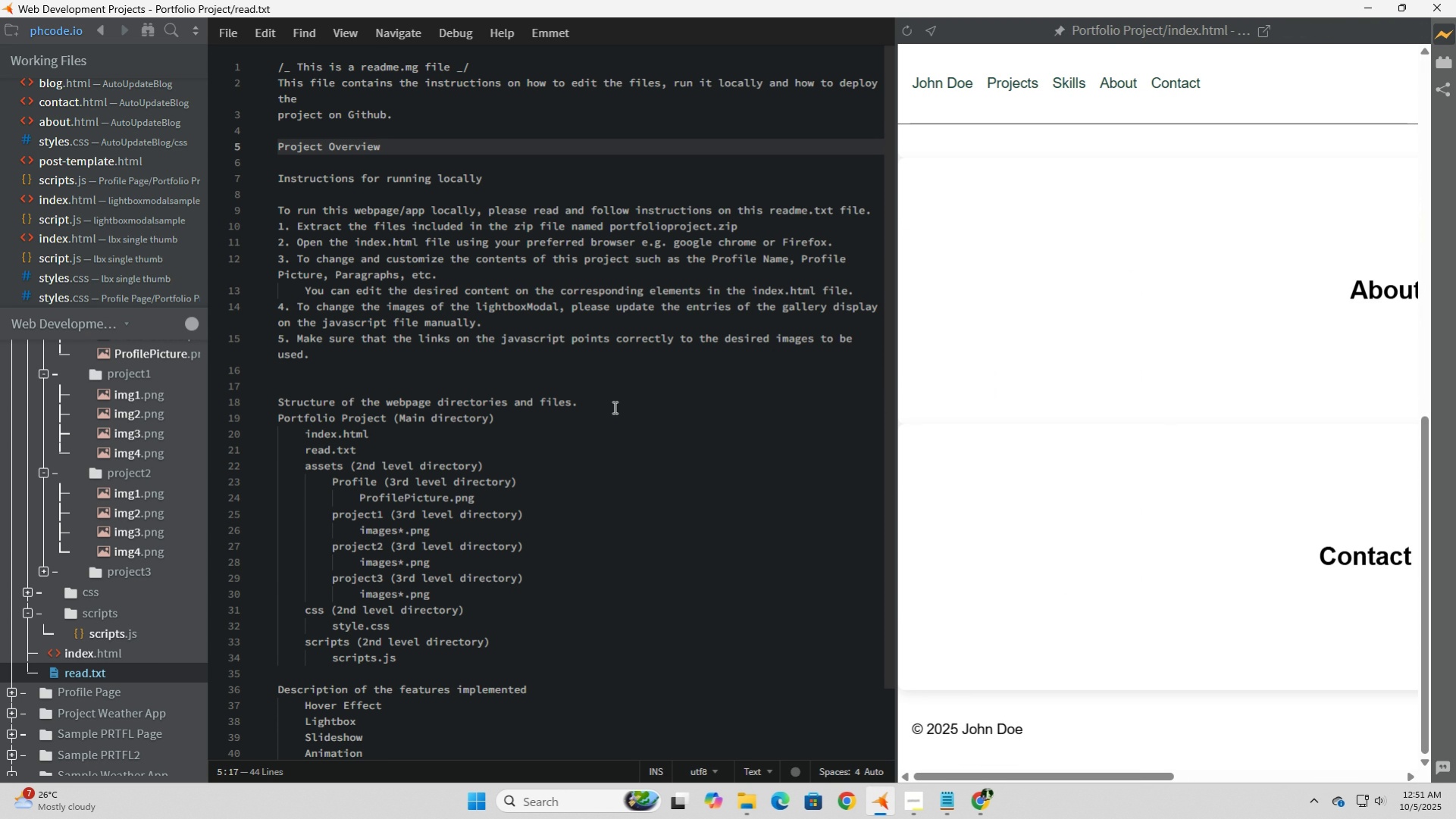 
left_click([446, 339])
 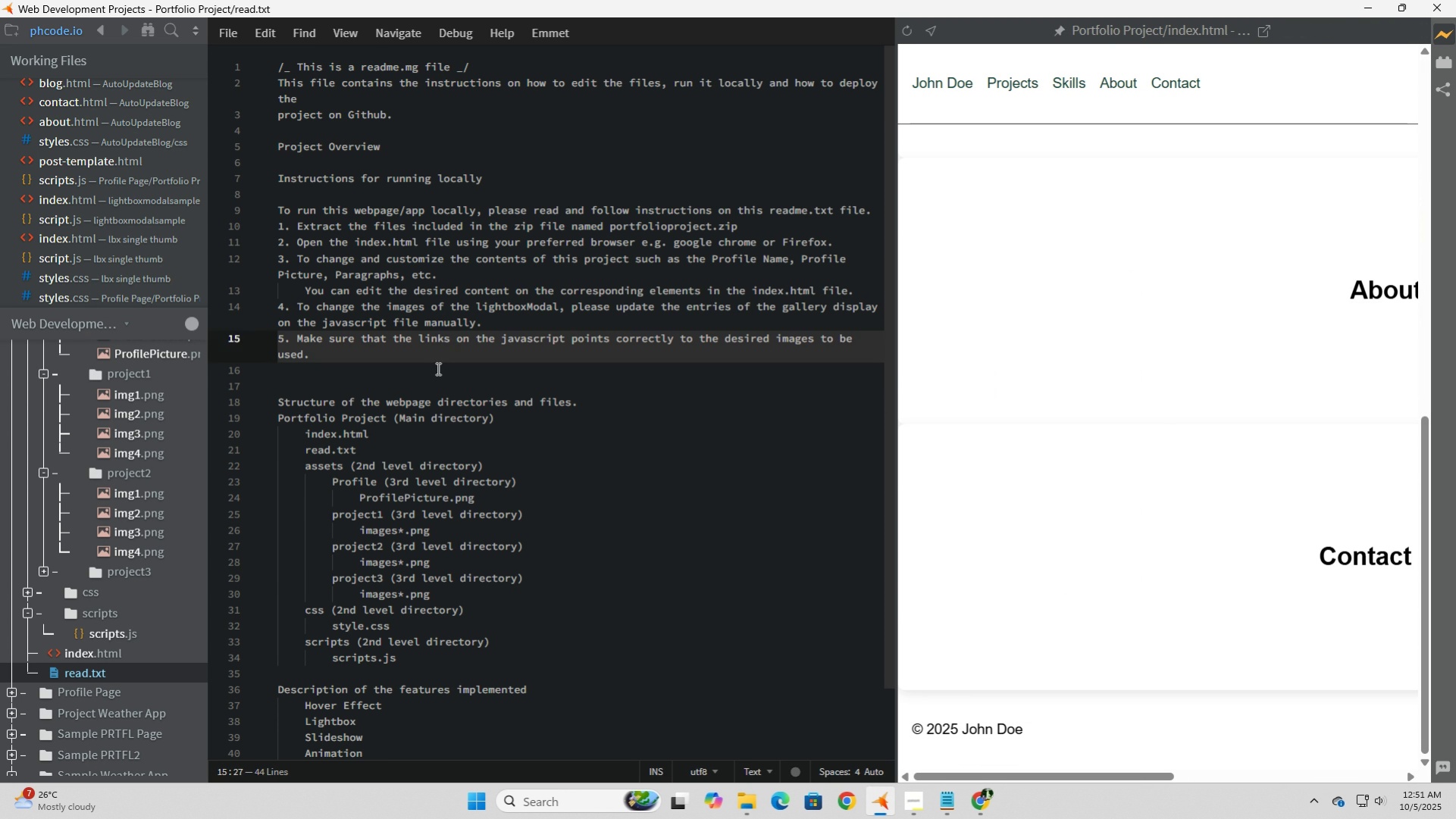 
left_click([437, 368])
 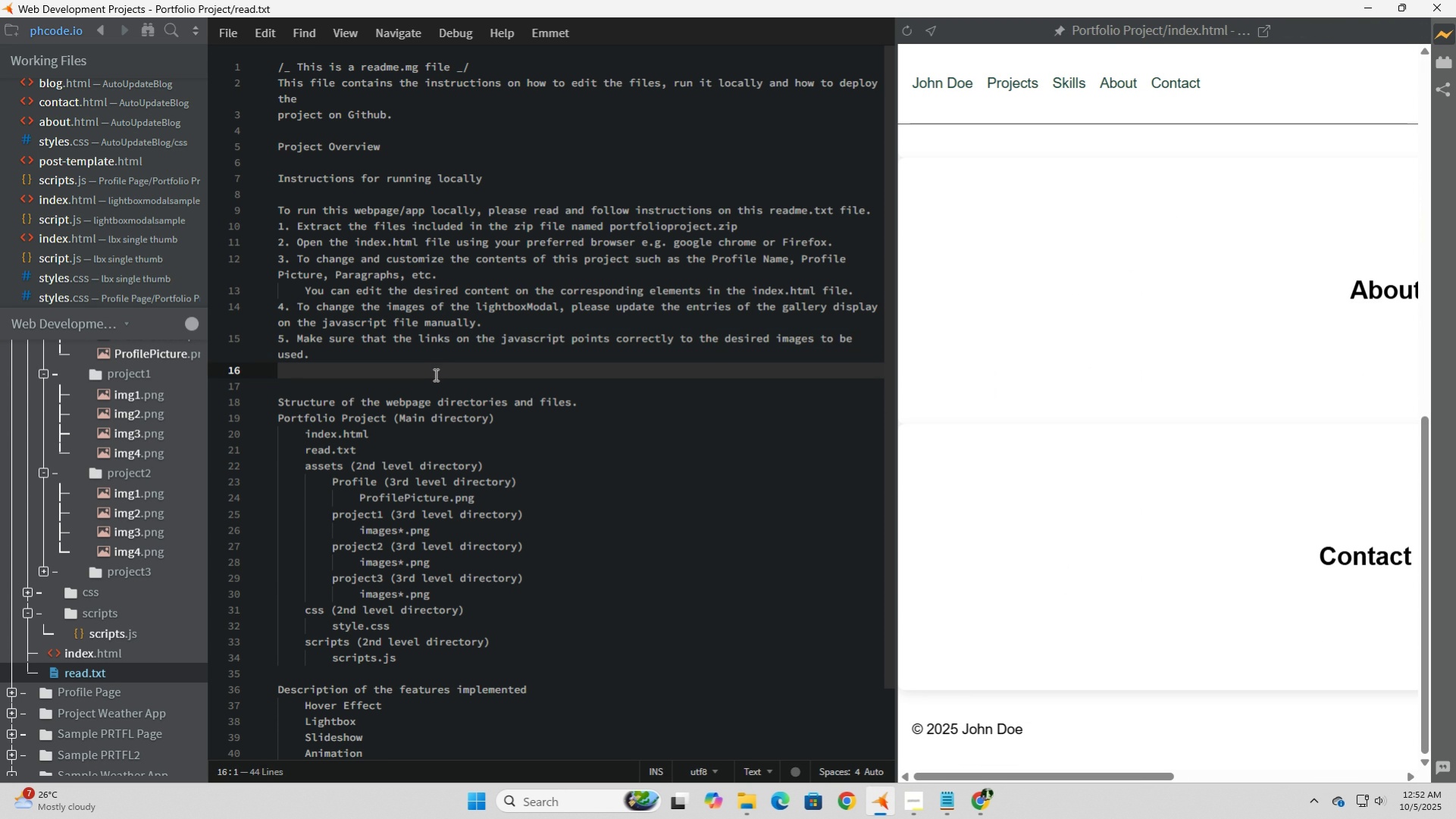 
wait(8.66)
 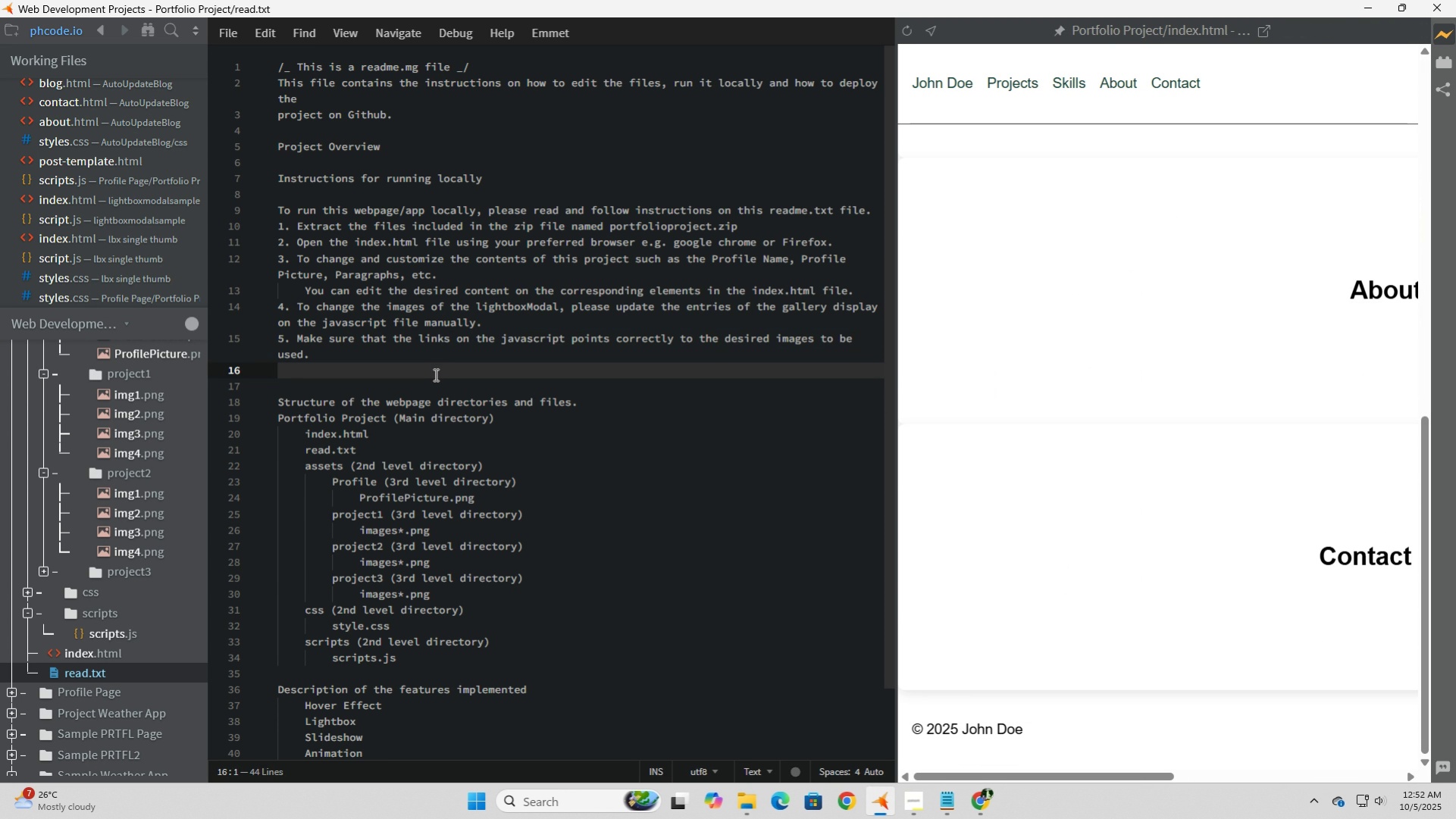 
scroll: coordinate [434, 374], scroll_direction: down, amount: 2.0
 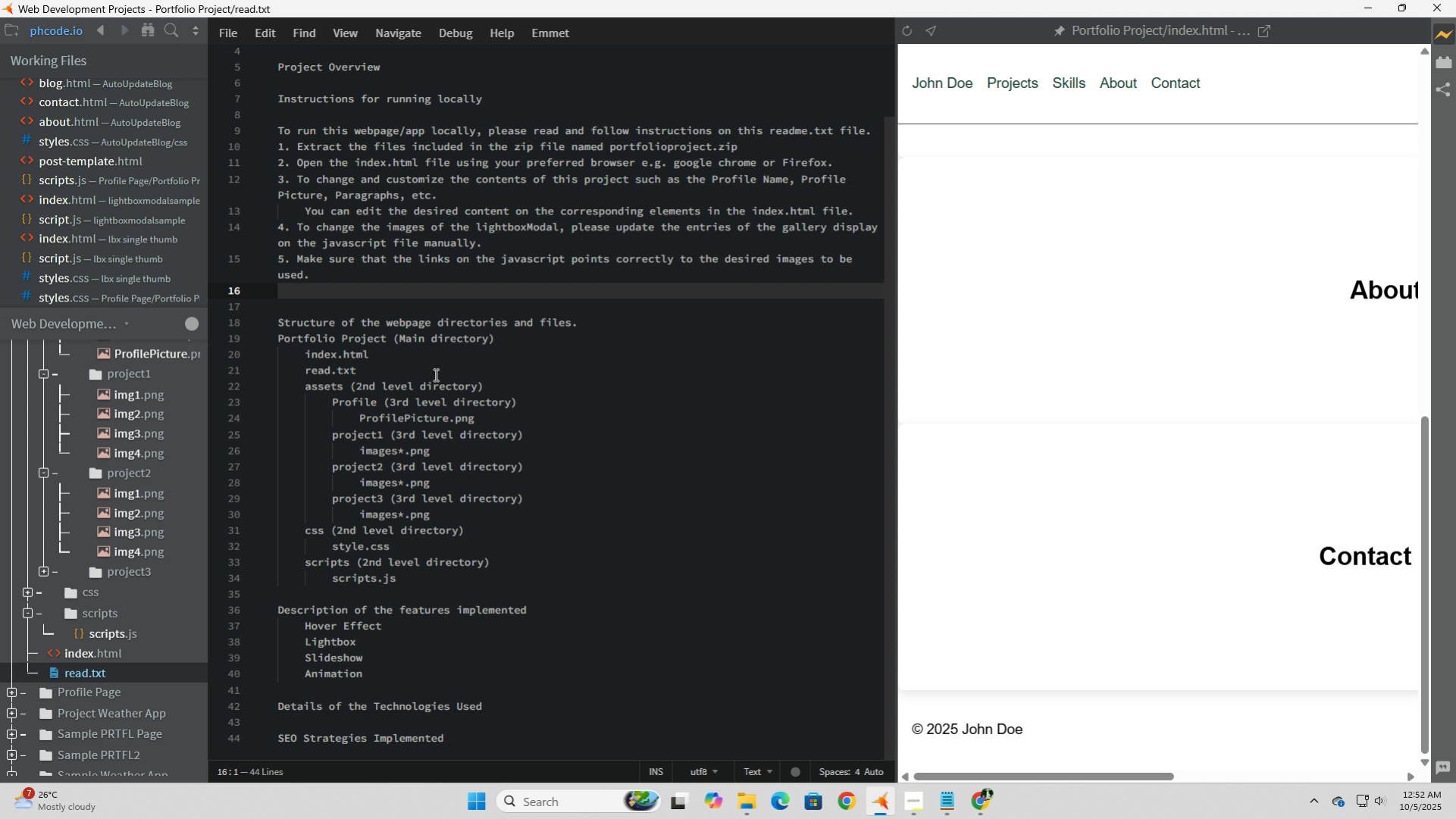 
wait(9.29)
 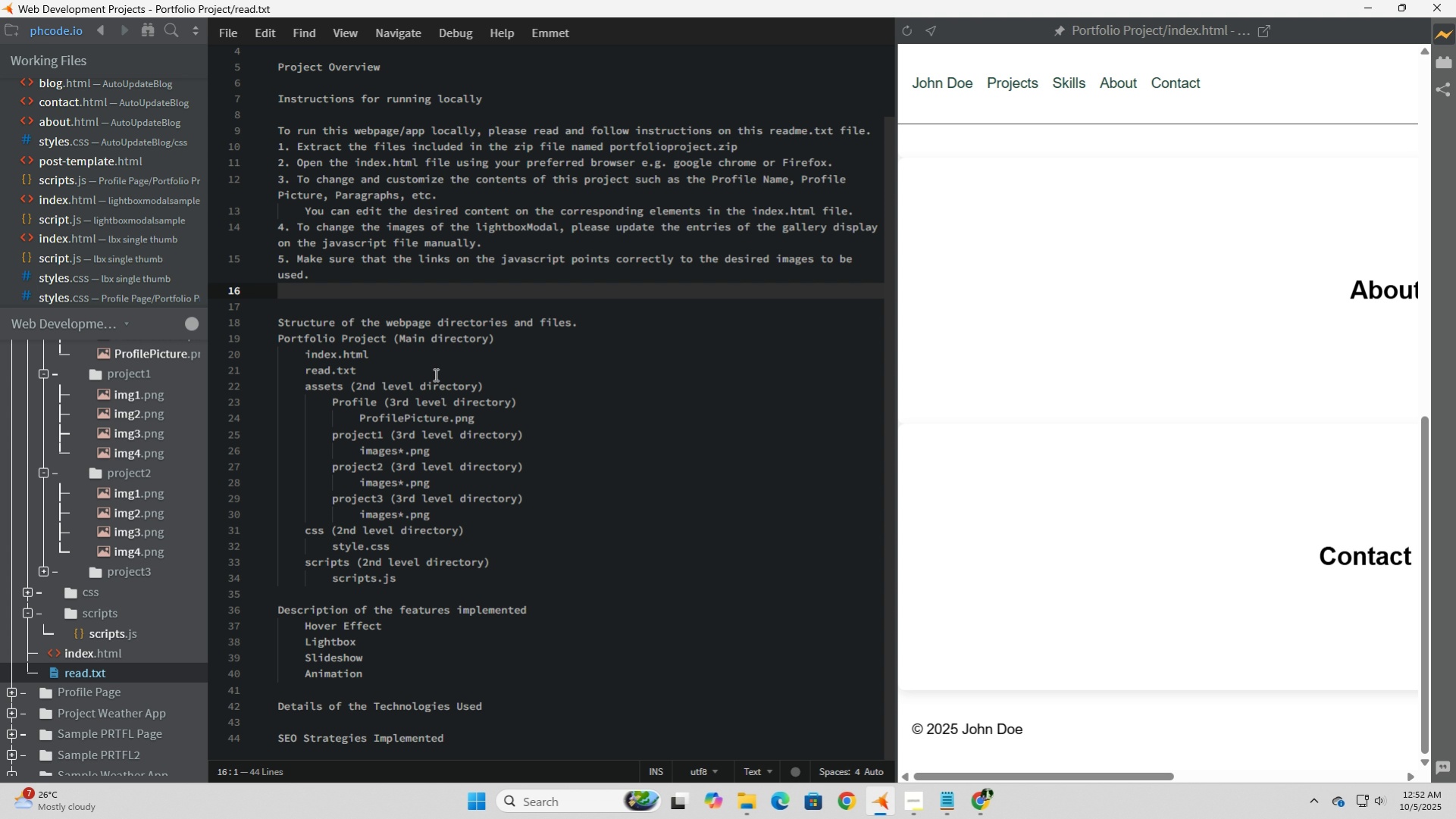 
left_click([384, 724])
 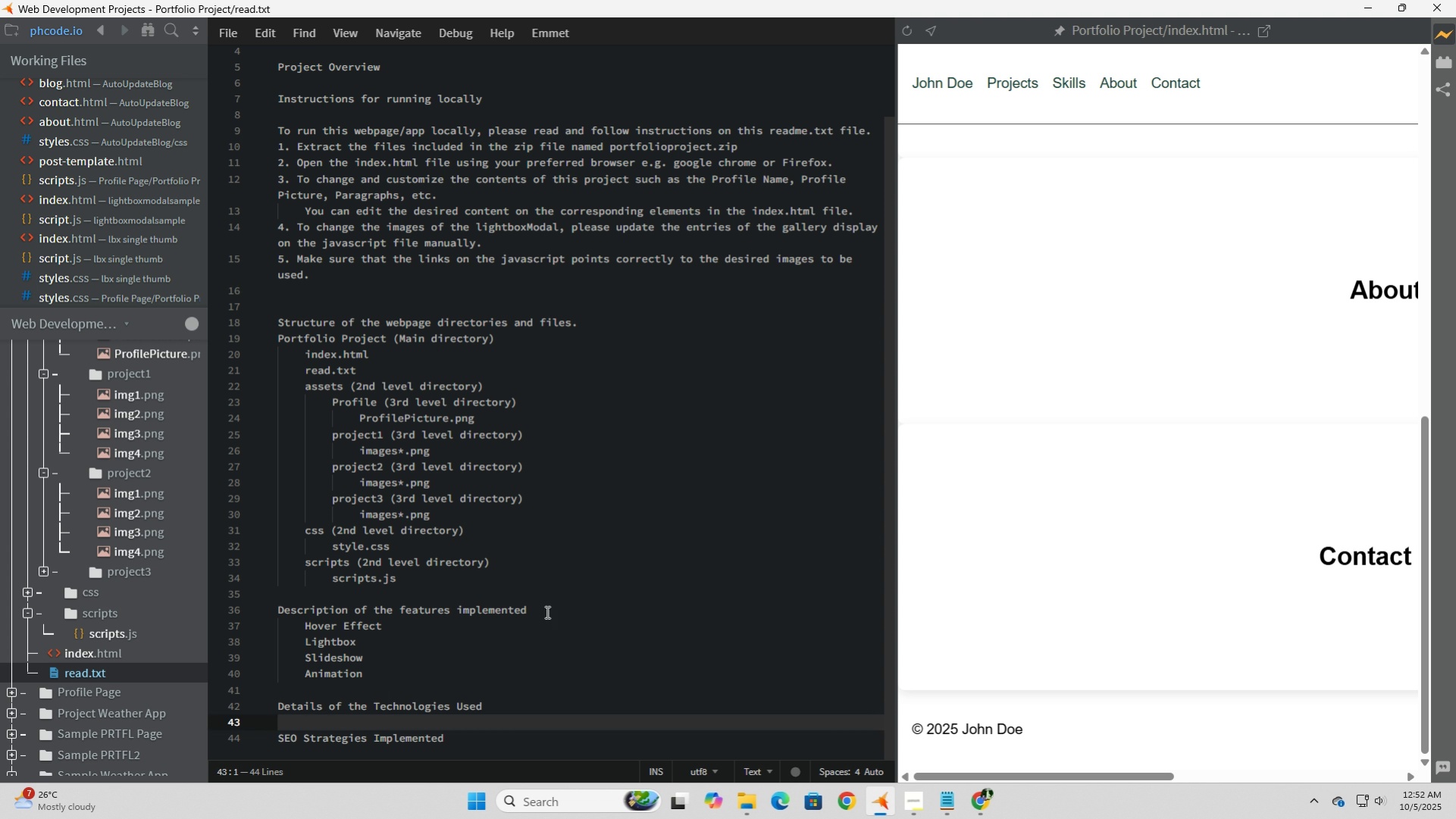 
key(Enter)
 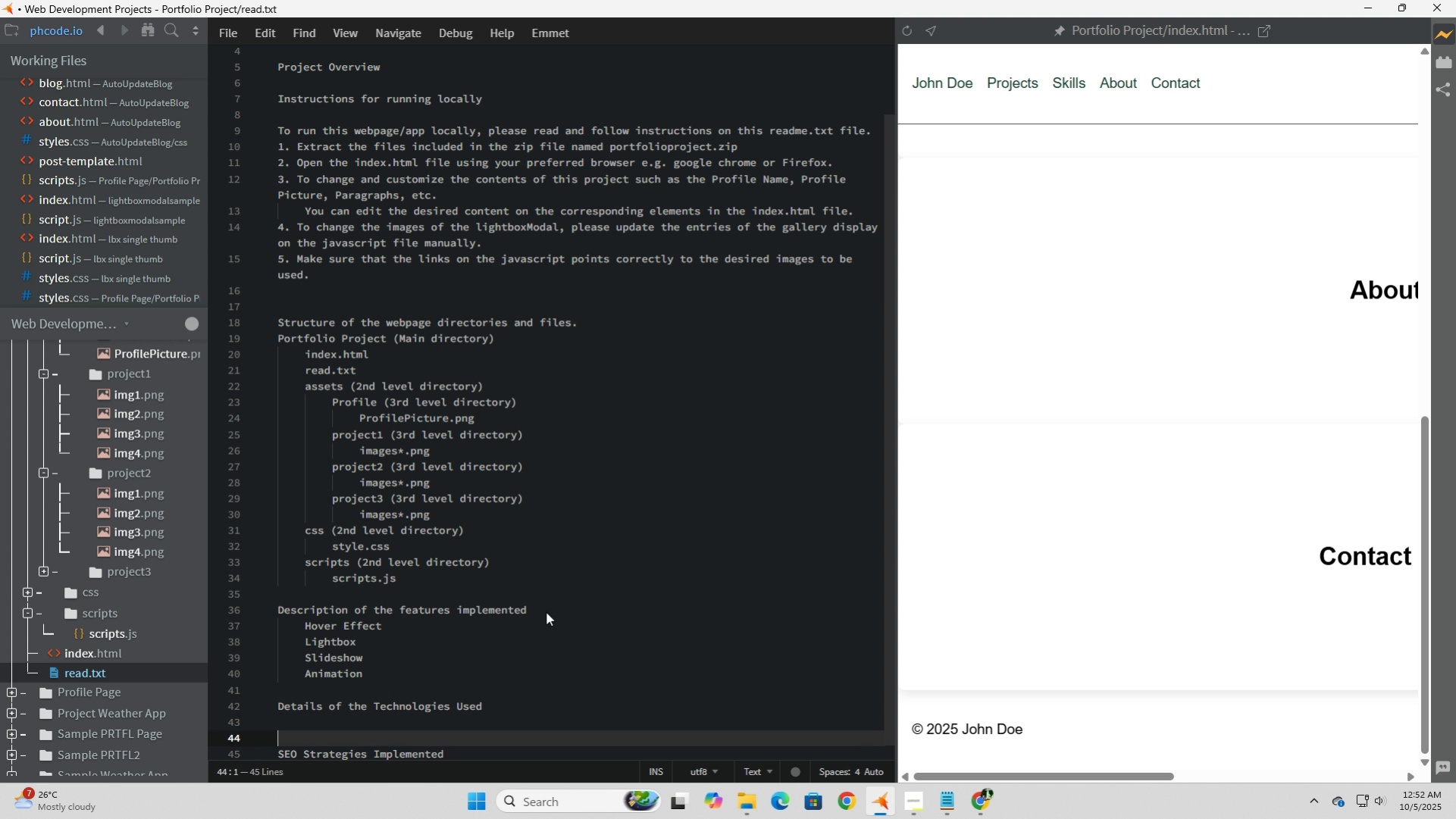 
scroll: coordinate [545, 605], scroll_direction: down, amount: 7.0
 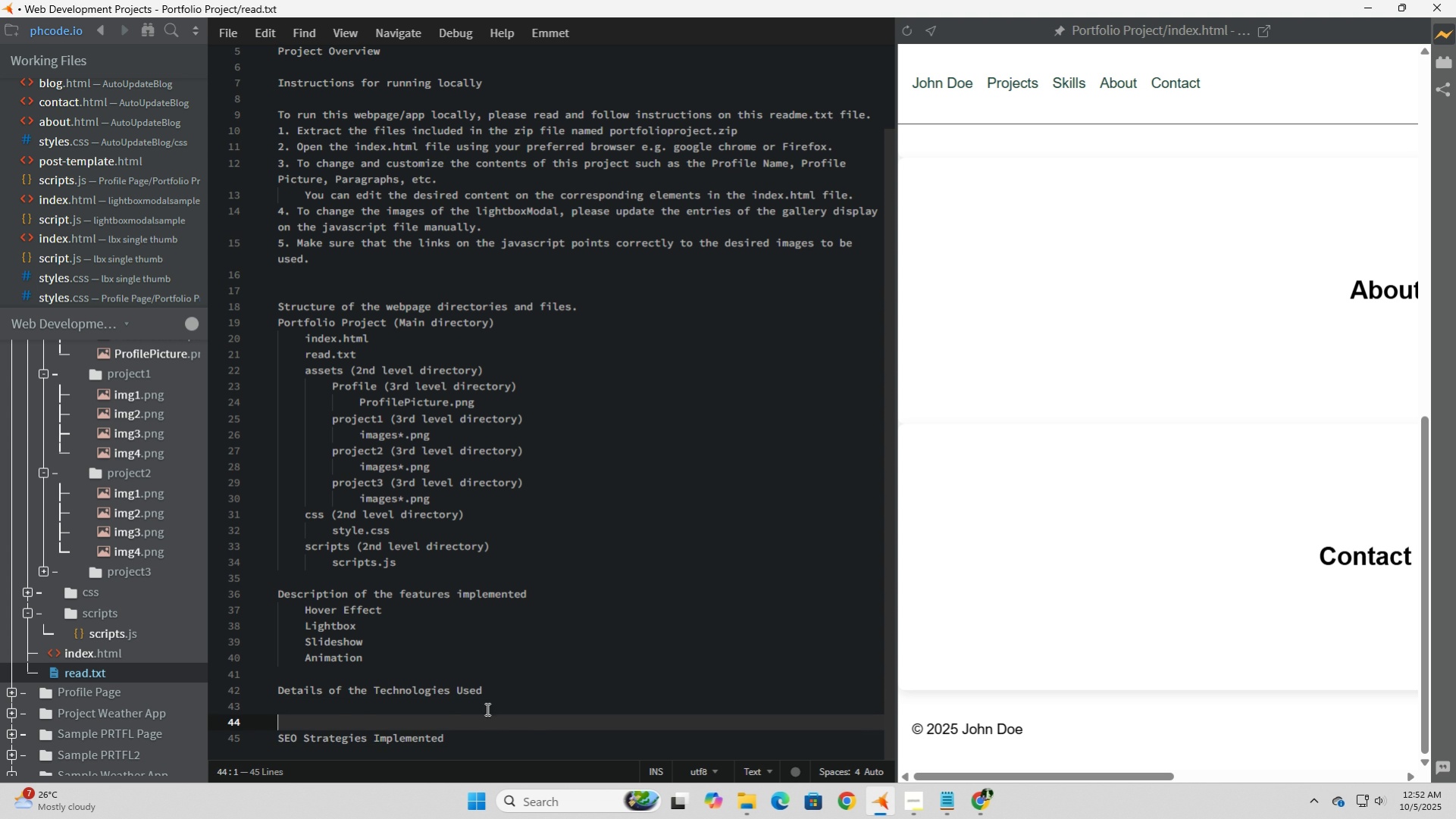 
left_click([489, 703])
 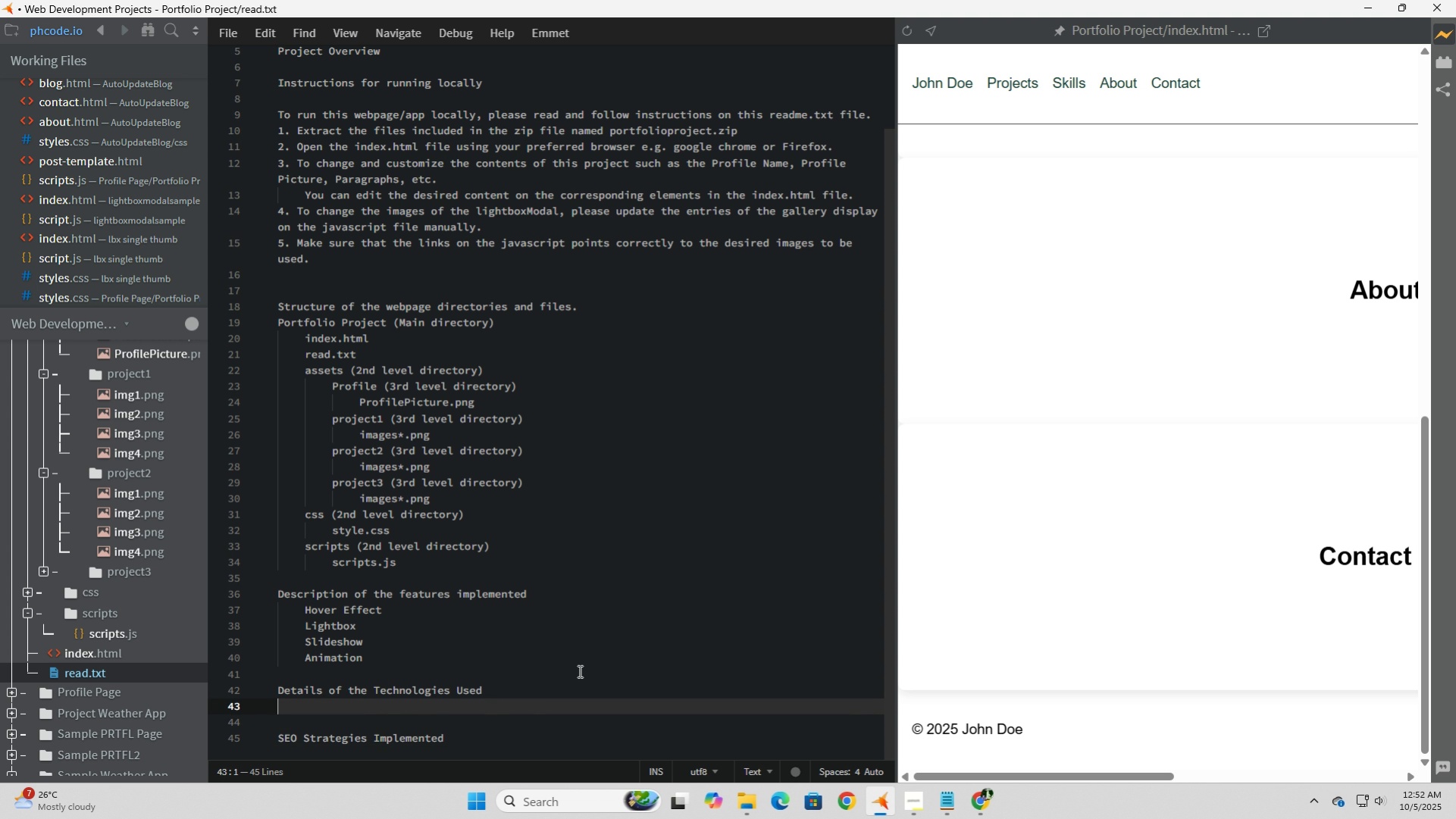 
key(Enter)
 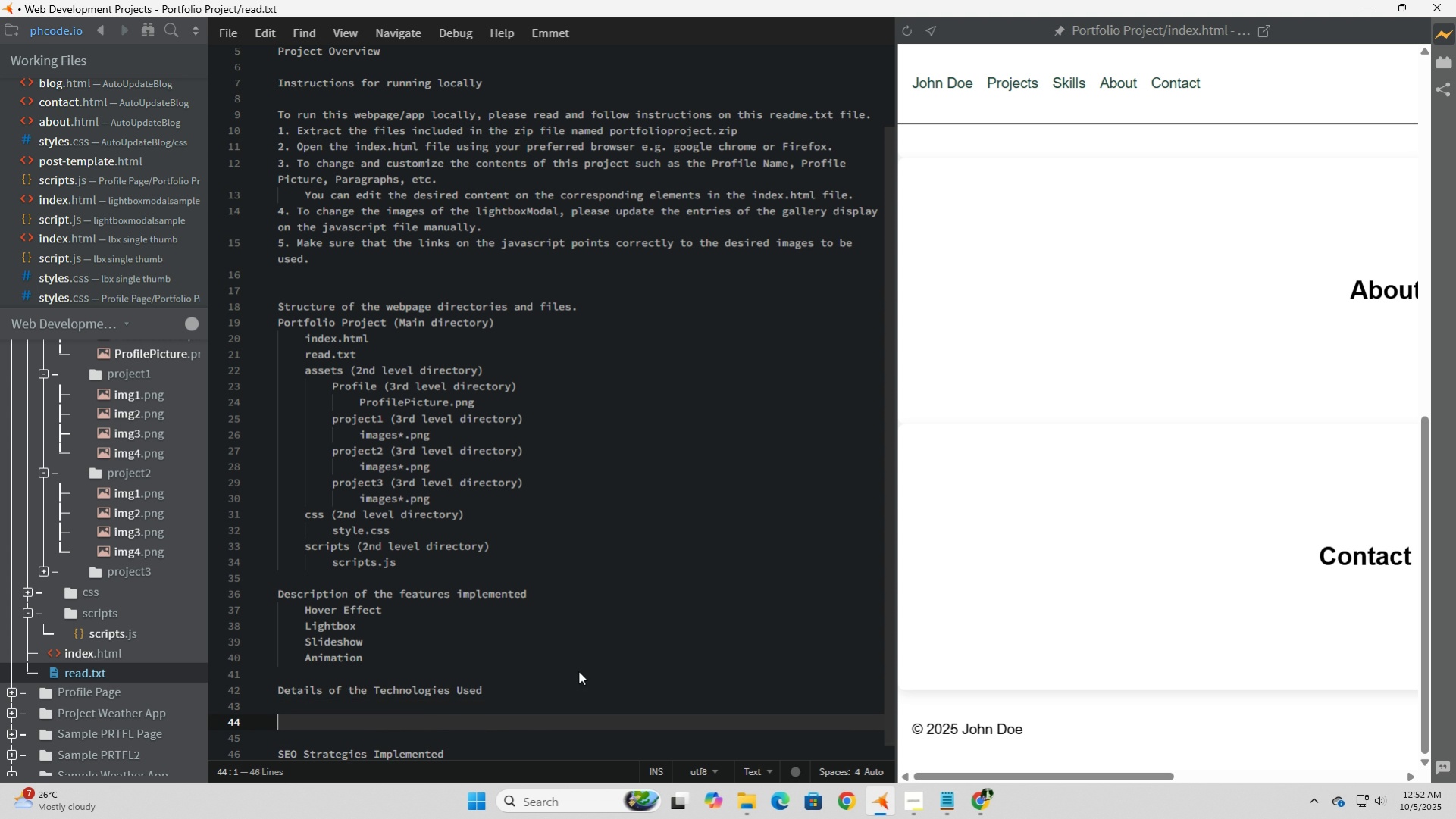 
scroll: coordinate [565, 672], scroll_direction: down, amount: 2.0
 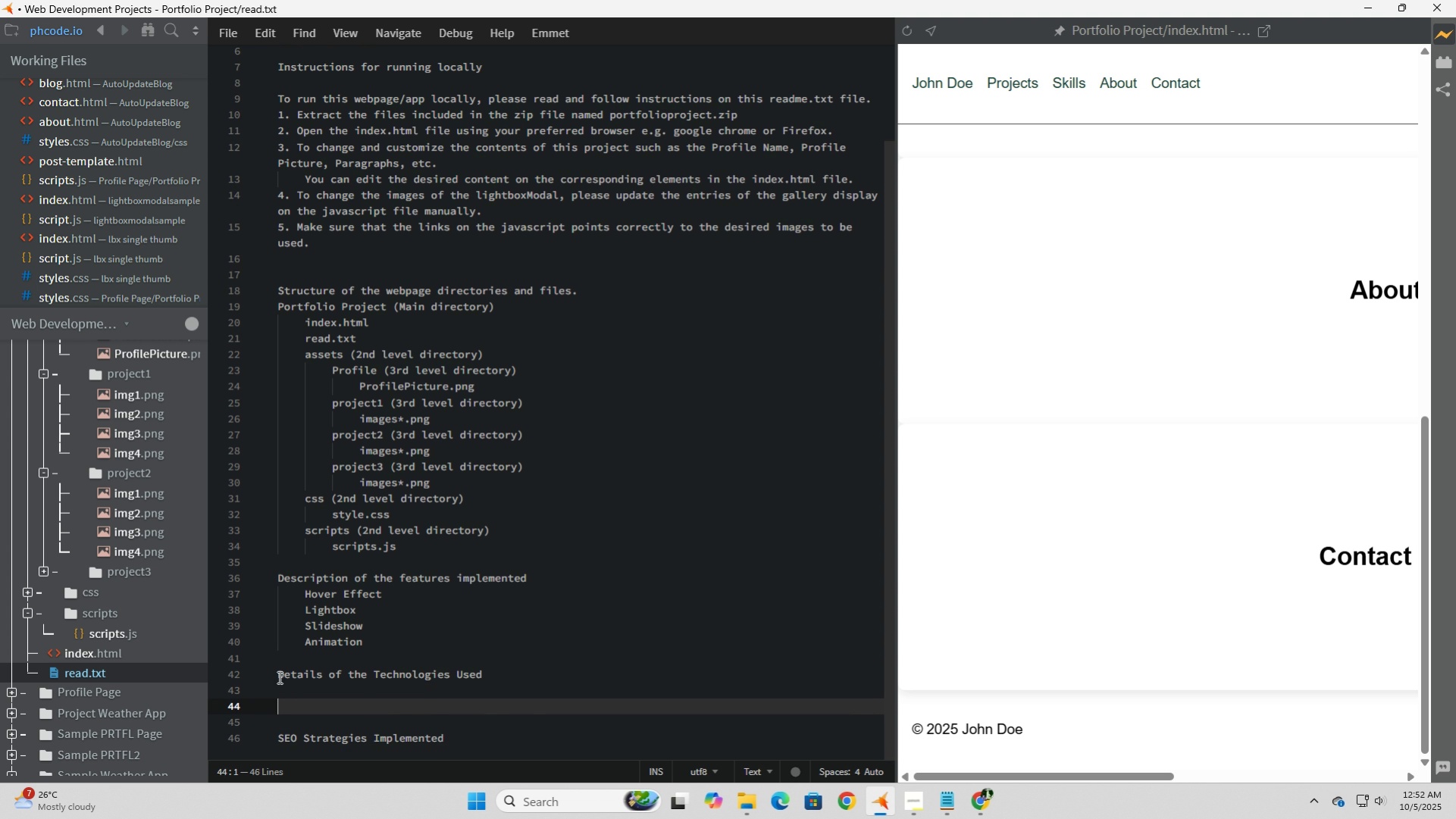 
left_click([278, 677])
 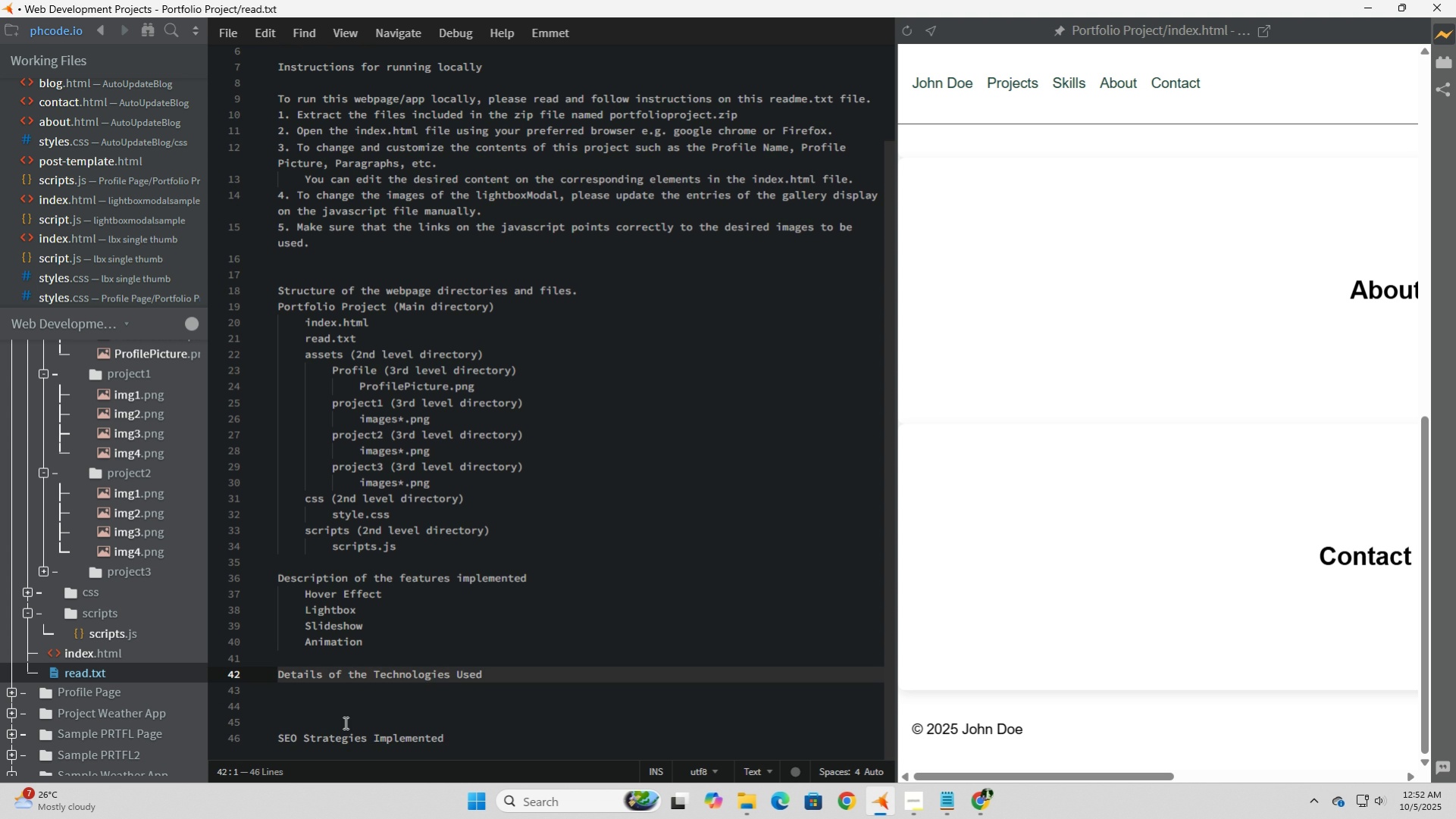 
key(NumpadDivide)
 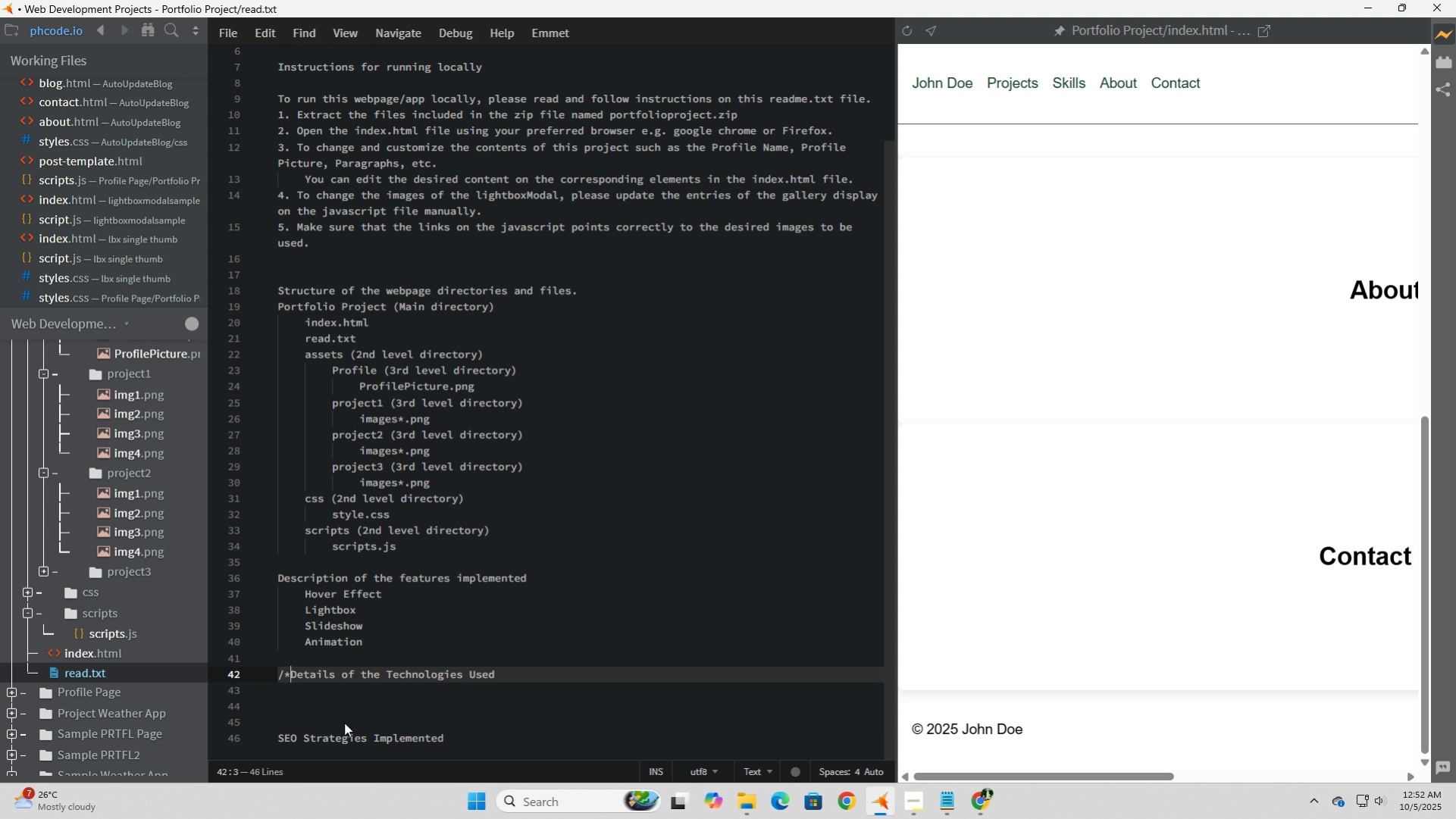 
key(NumpadMultiply)
 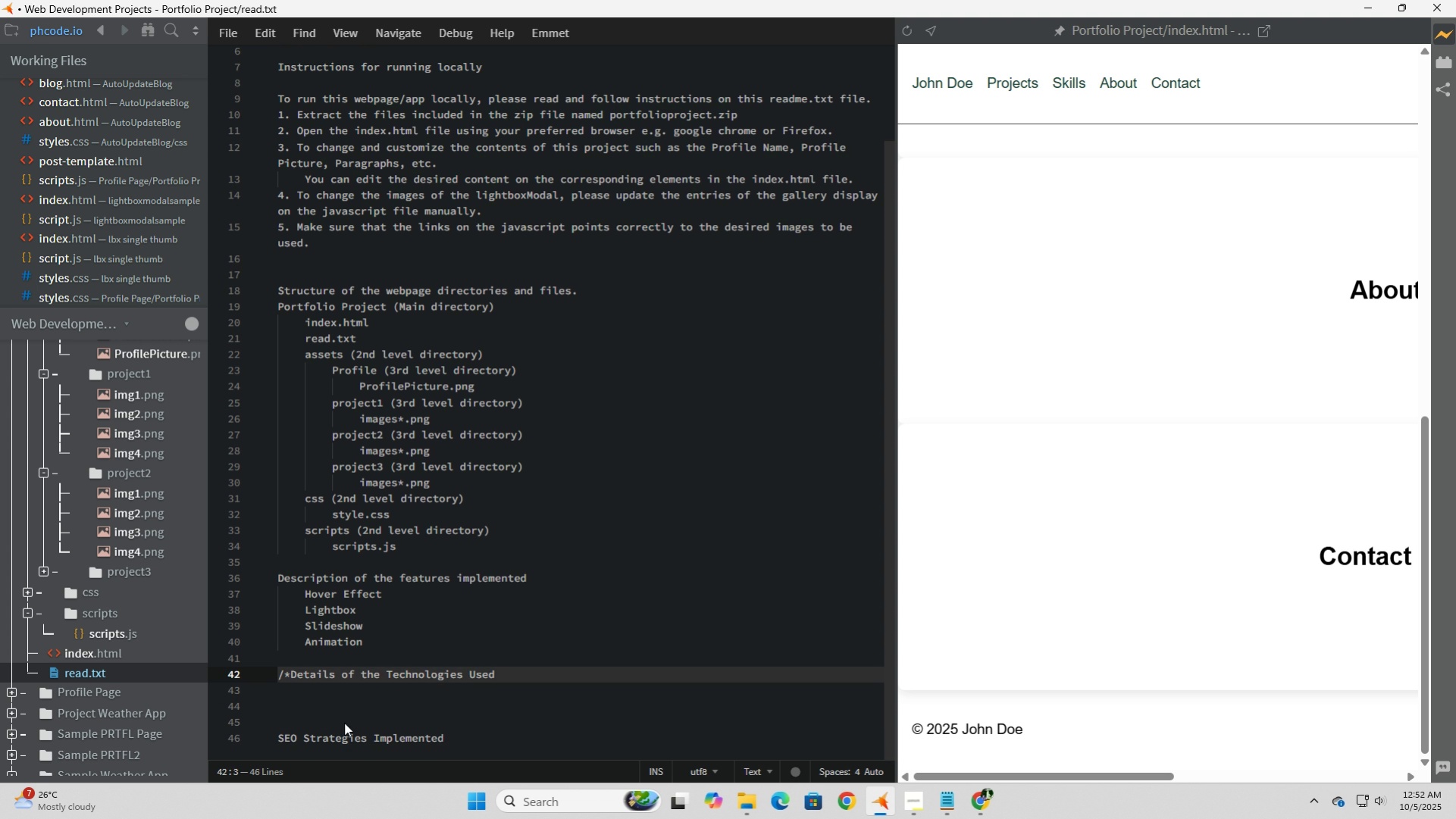 
key(Space)
 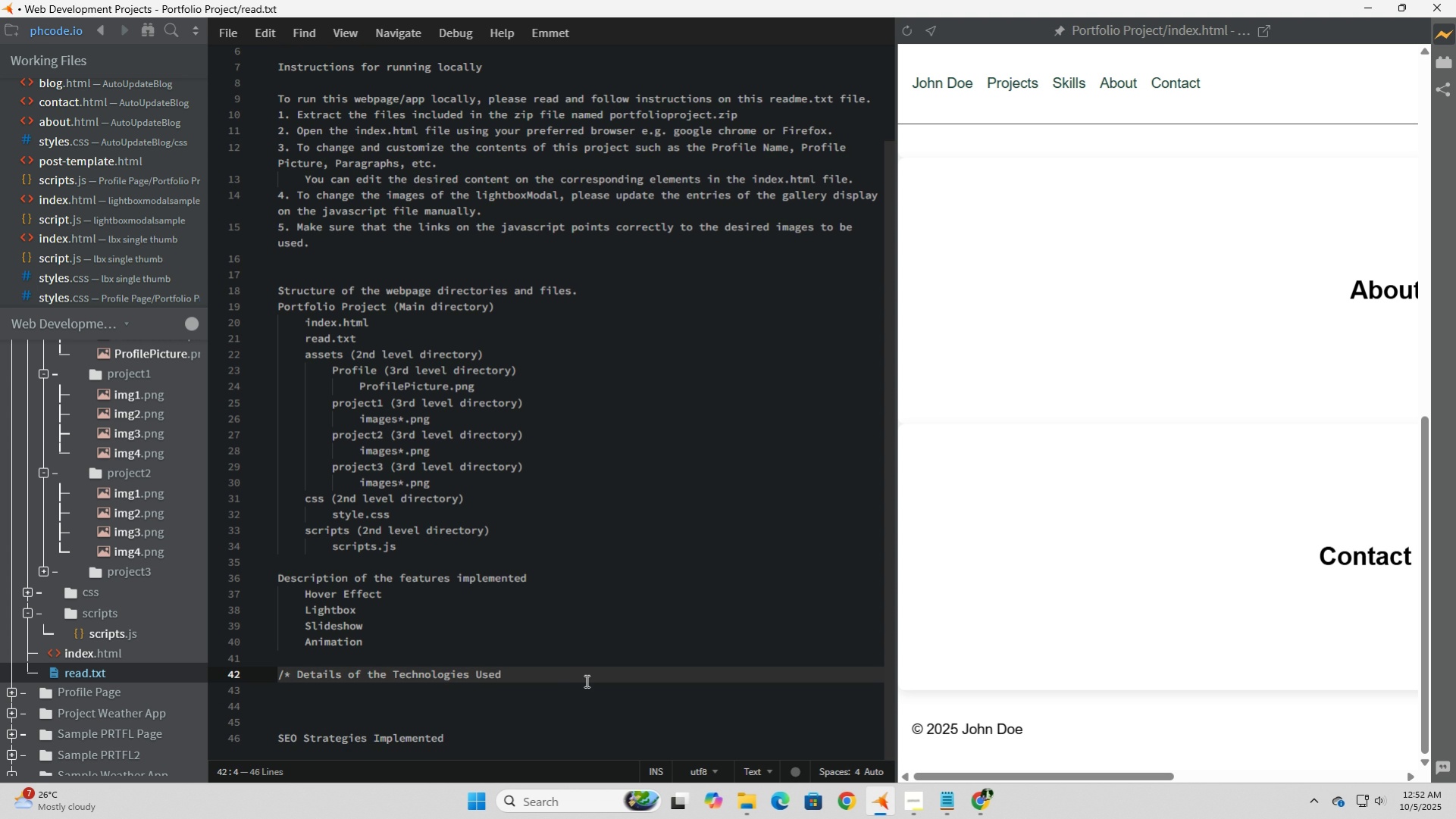 
double_click([587, 674])
 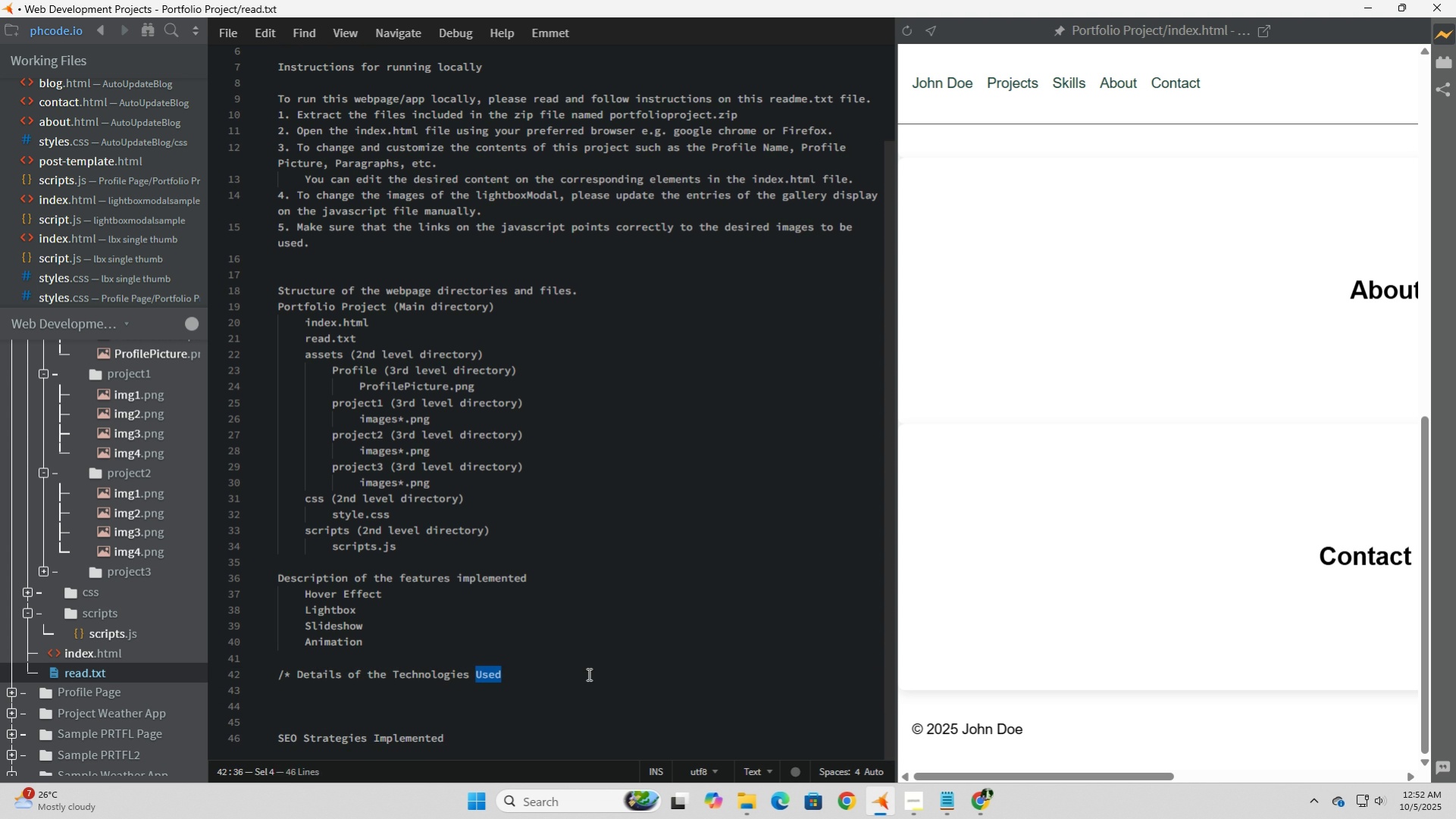 
left_click([587, 674])
 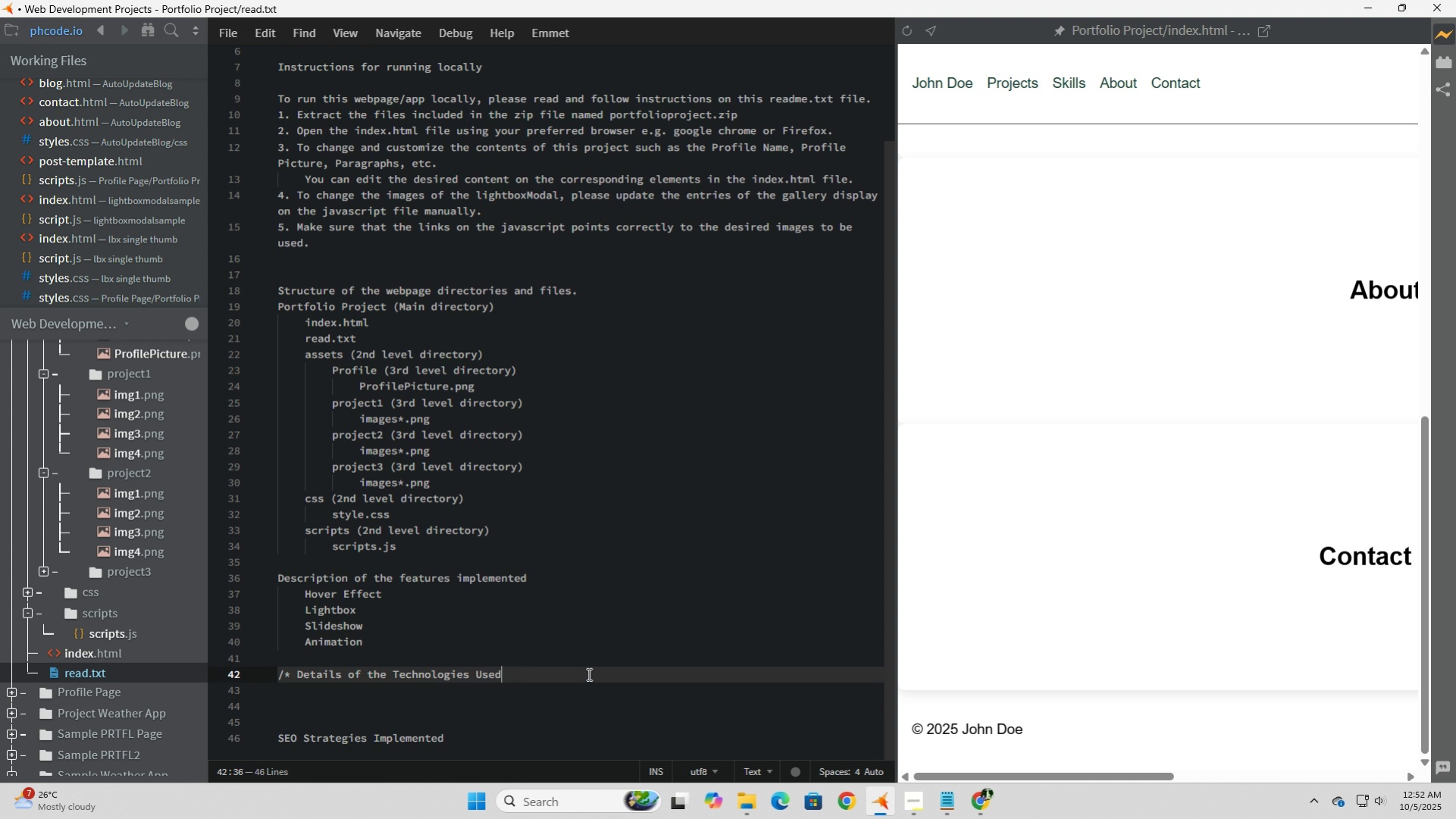 
key(Space)
 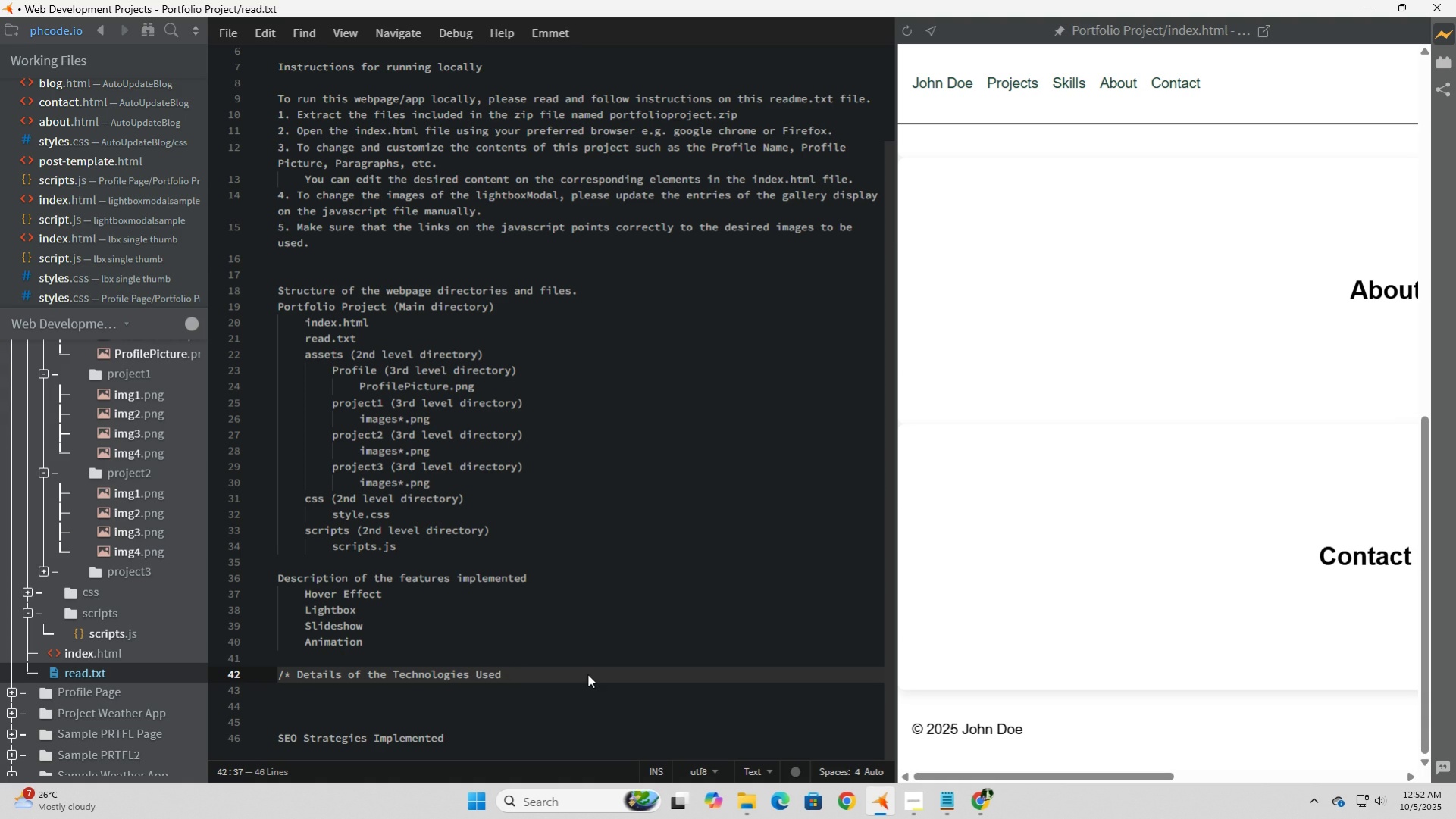 
key(NumpadMultiply)
 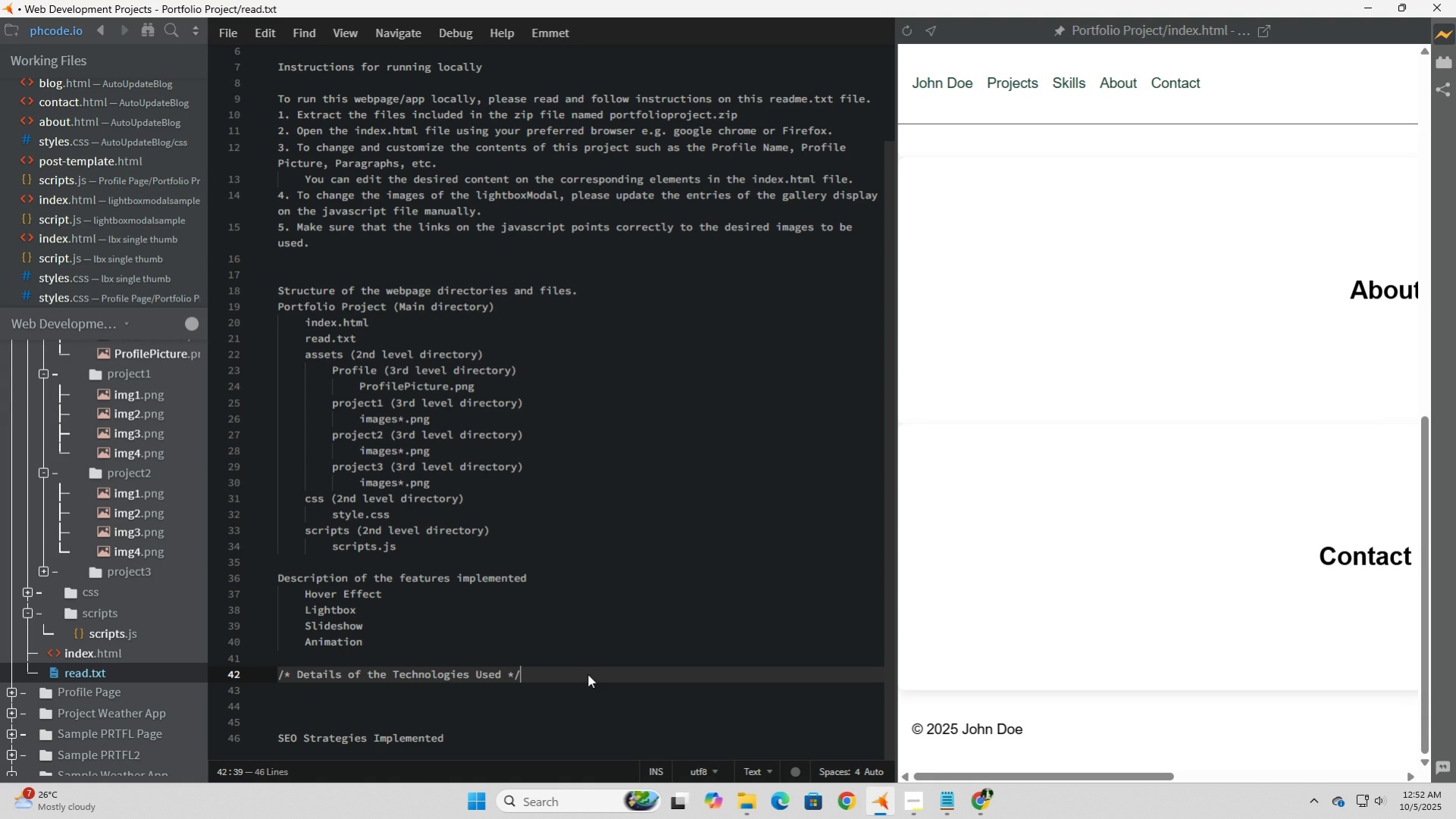 
key(NumpadDivide)
 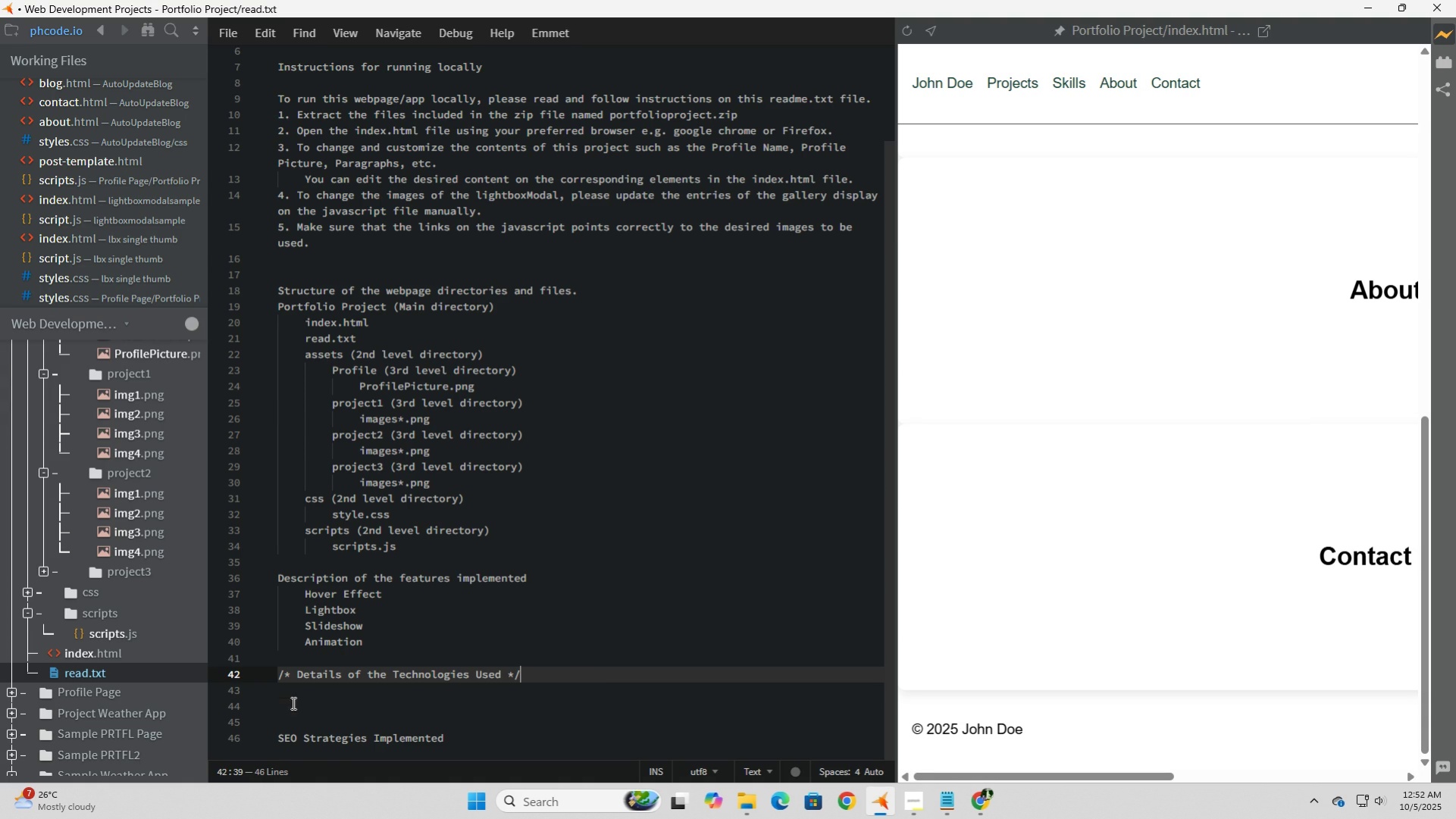 
left_click([292, 702])
 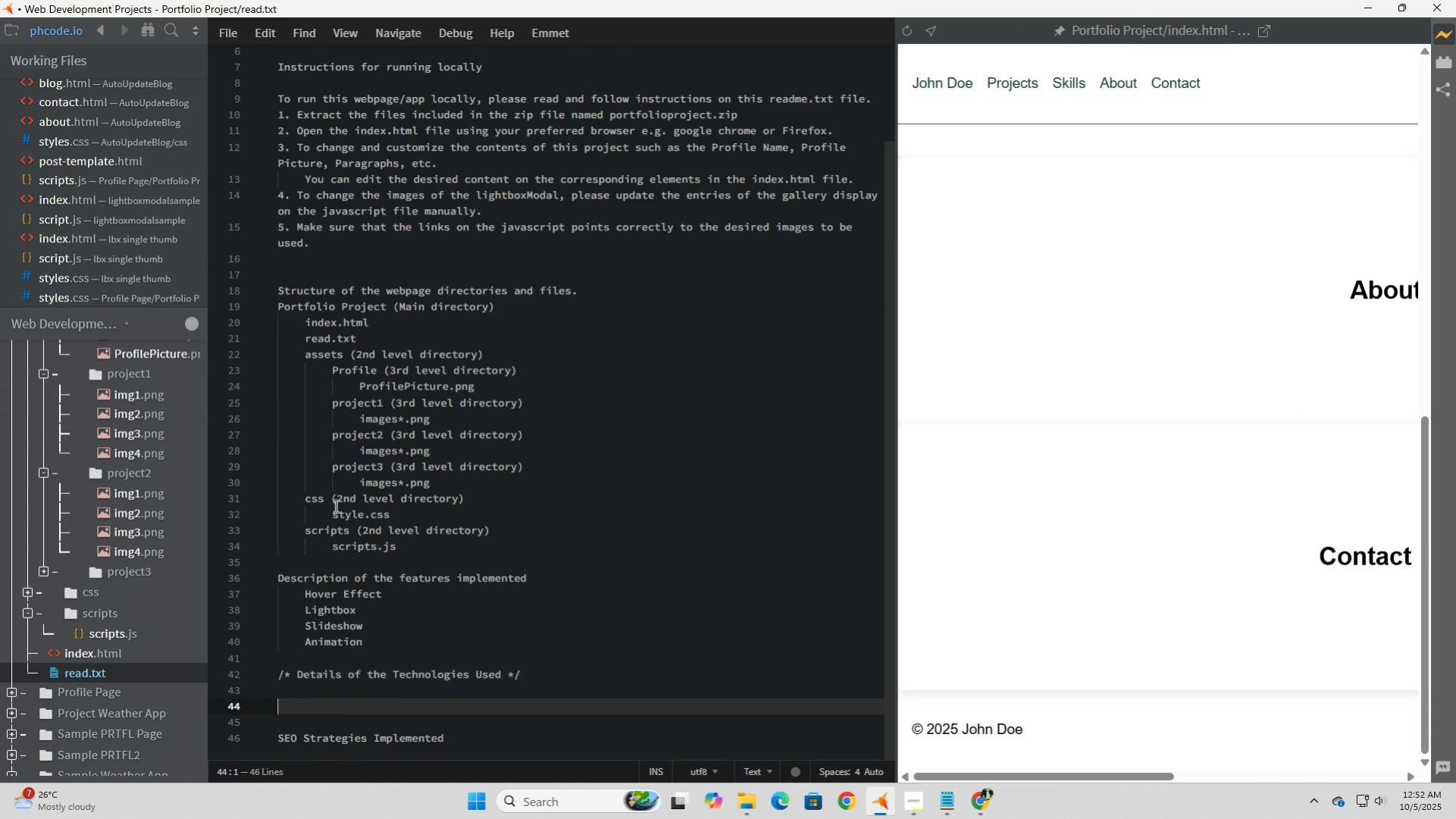 
scroll: coordinate [356, 381], scroll_direction: up, amount: 7.0
 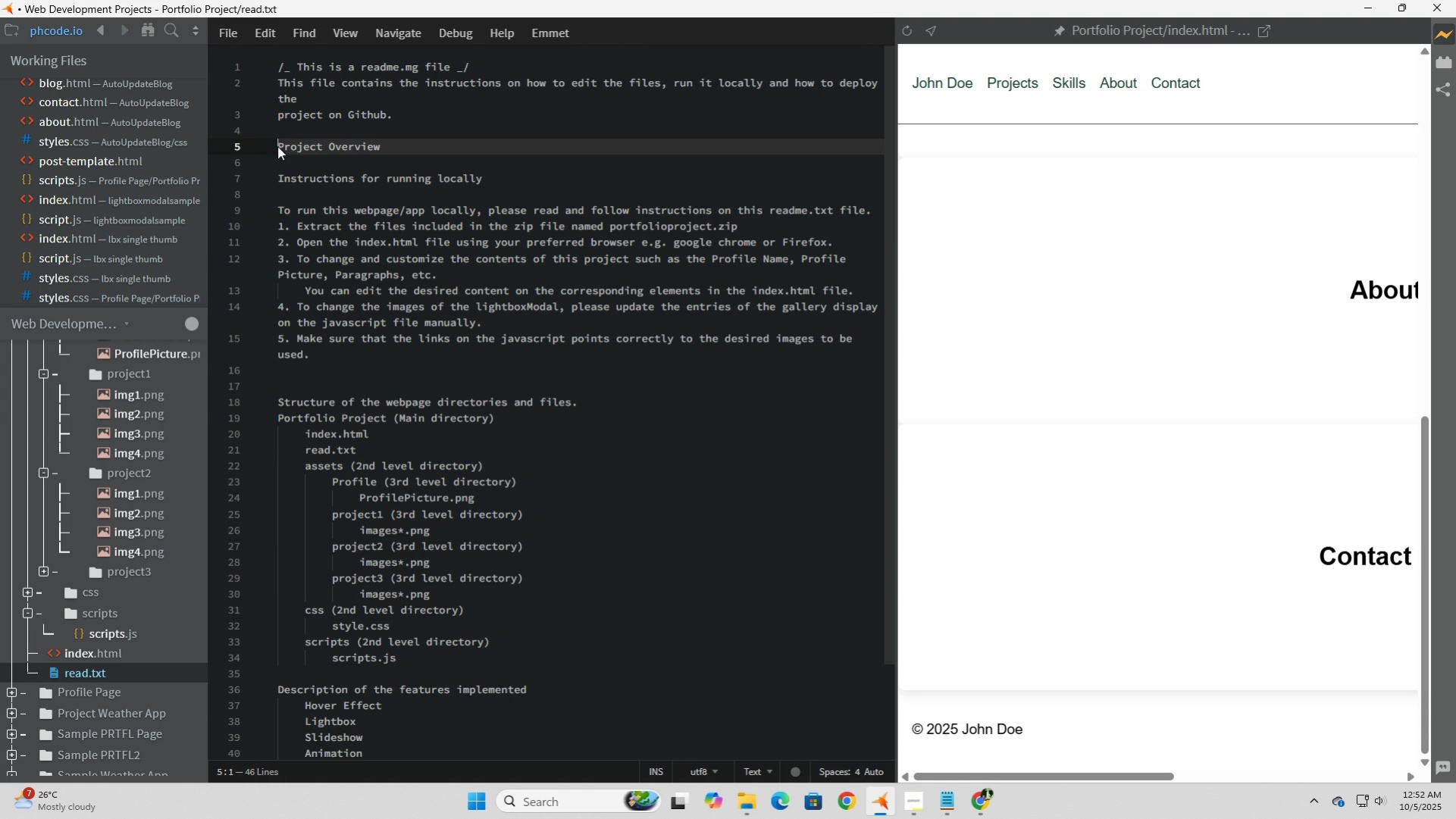 
left_click([277, 146])
 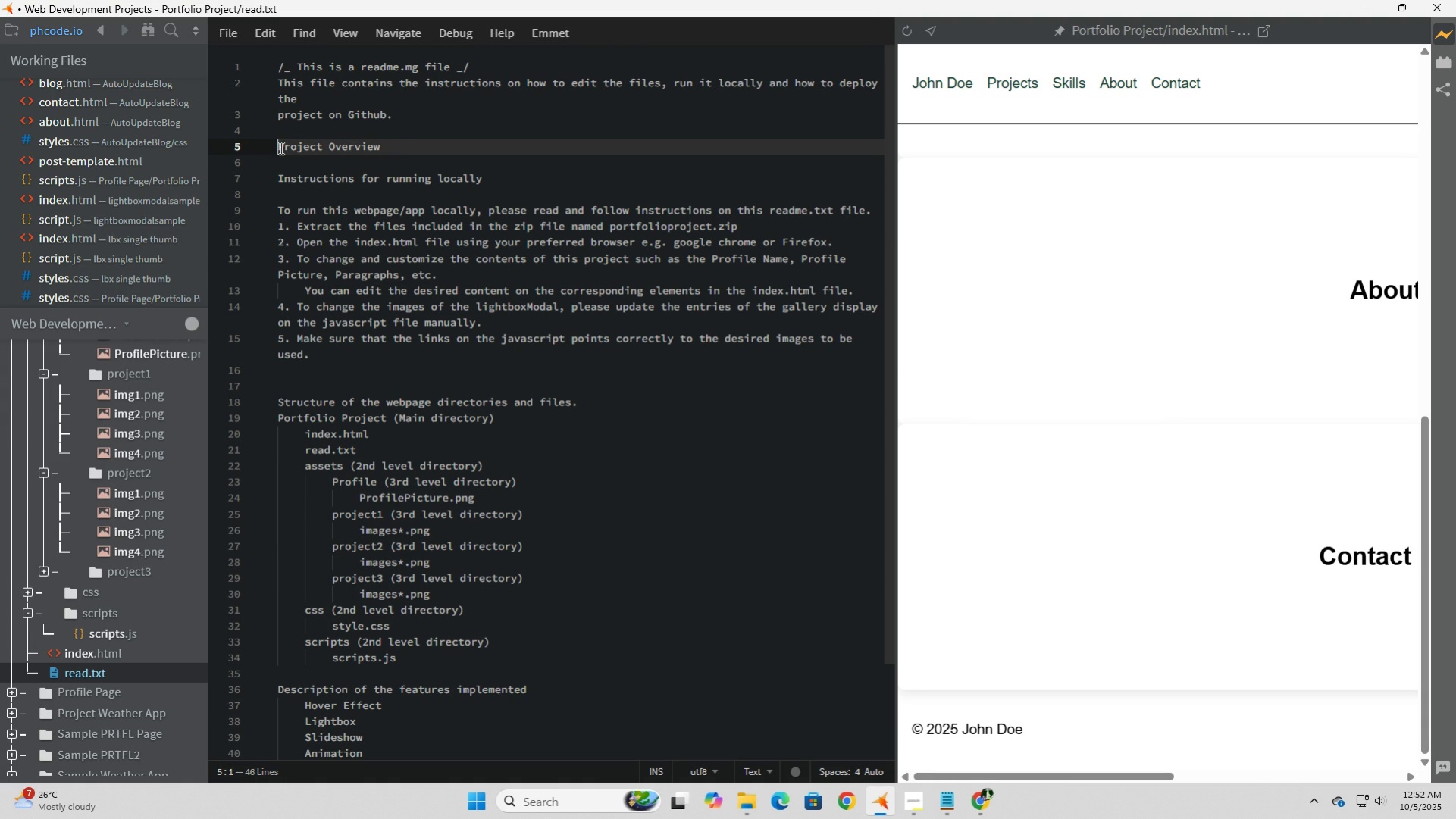 
left_click([280, 148])
 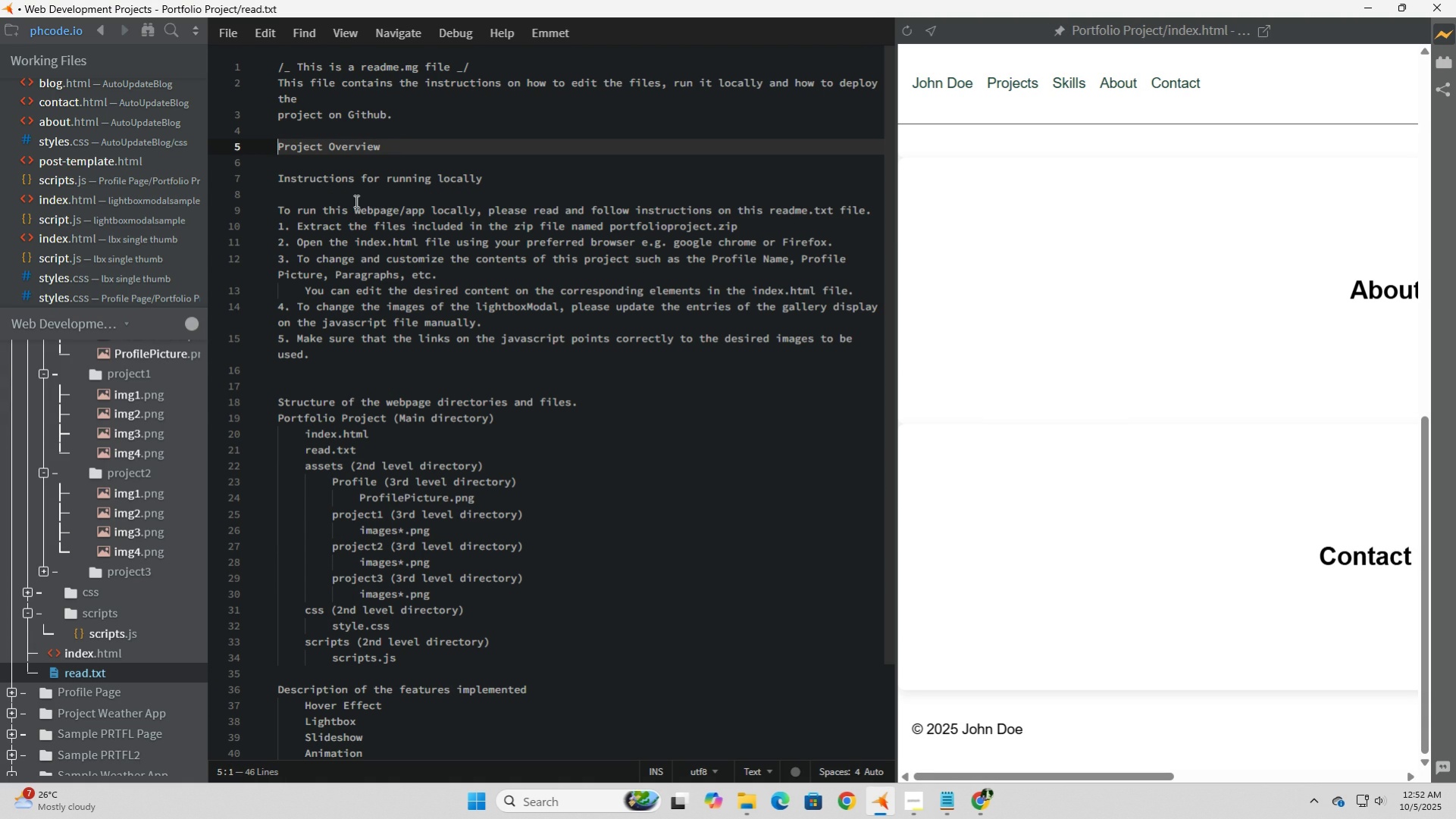 
key(NumpadDivide)
 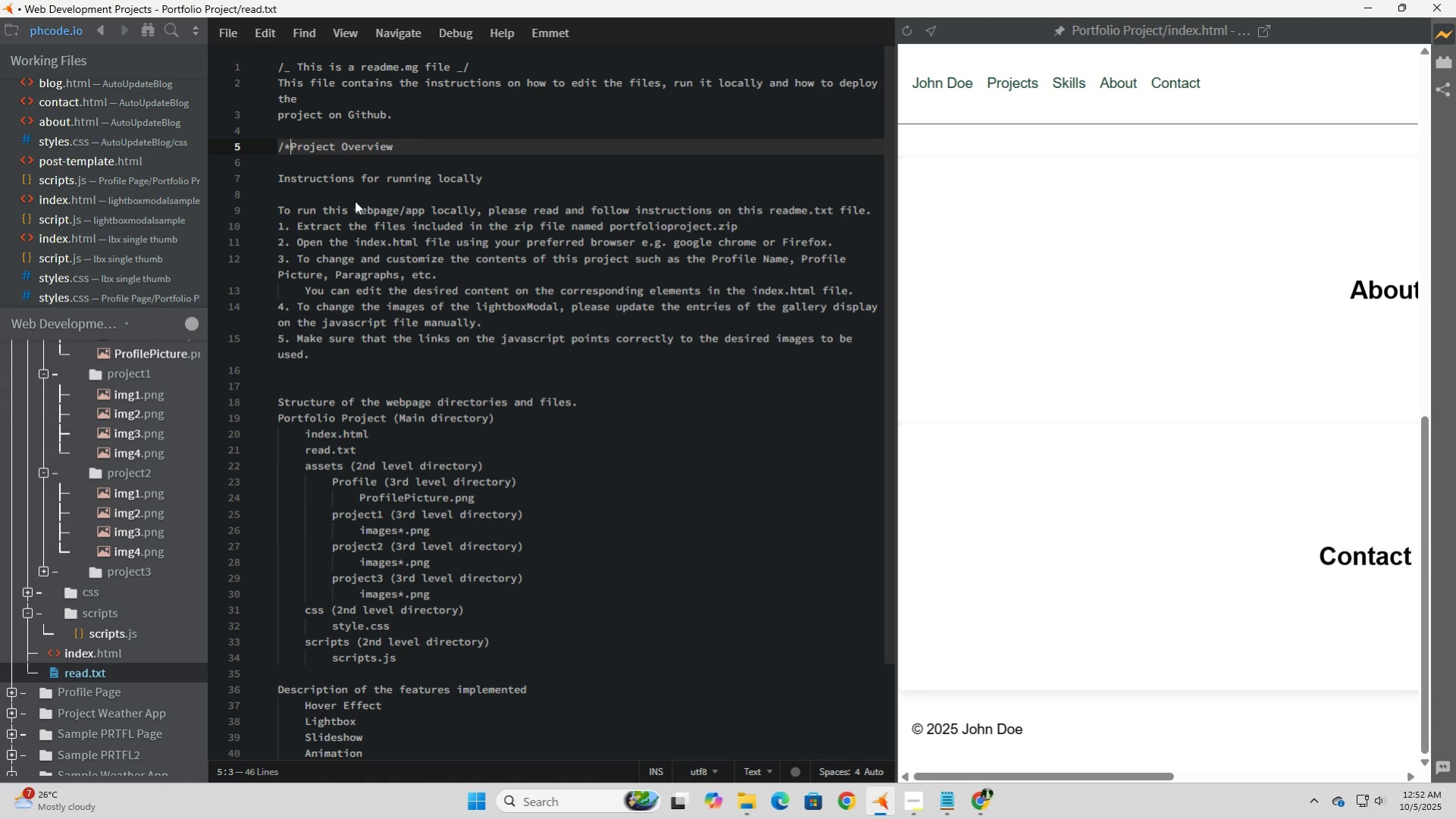 
key(NumpadMultiply)
 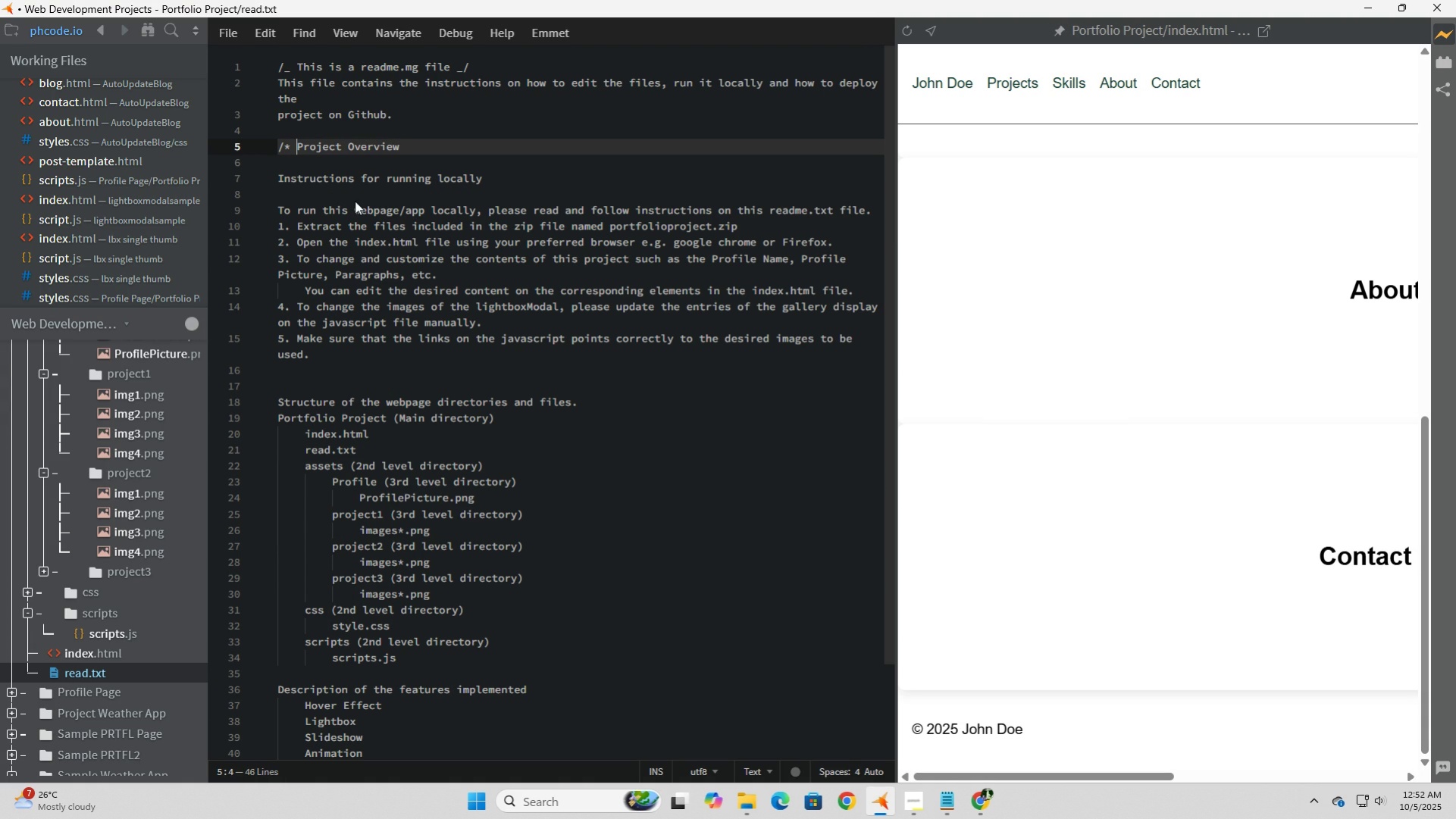 
key(Space)
 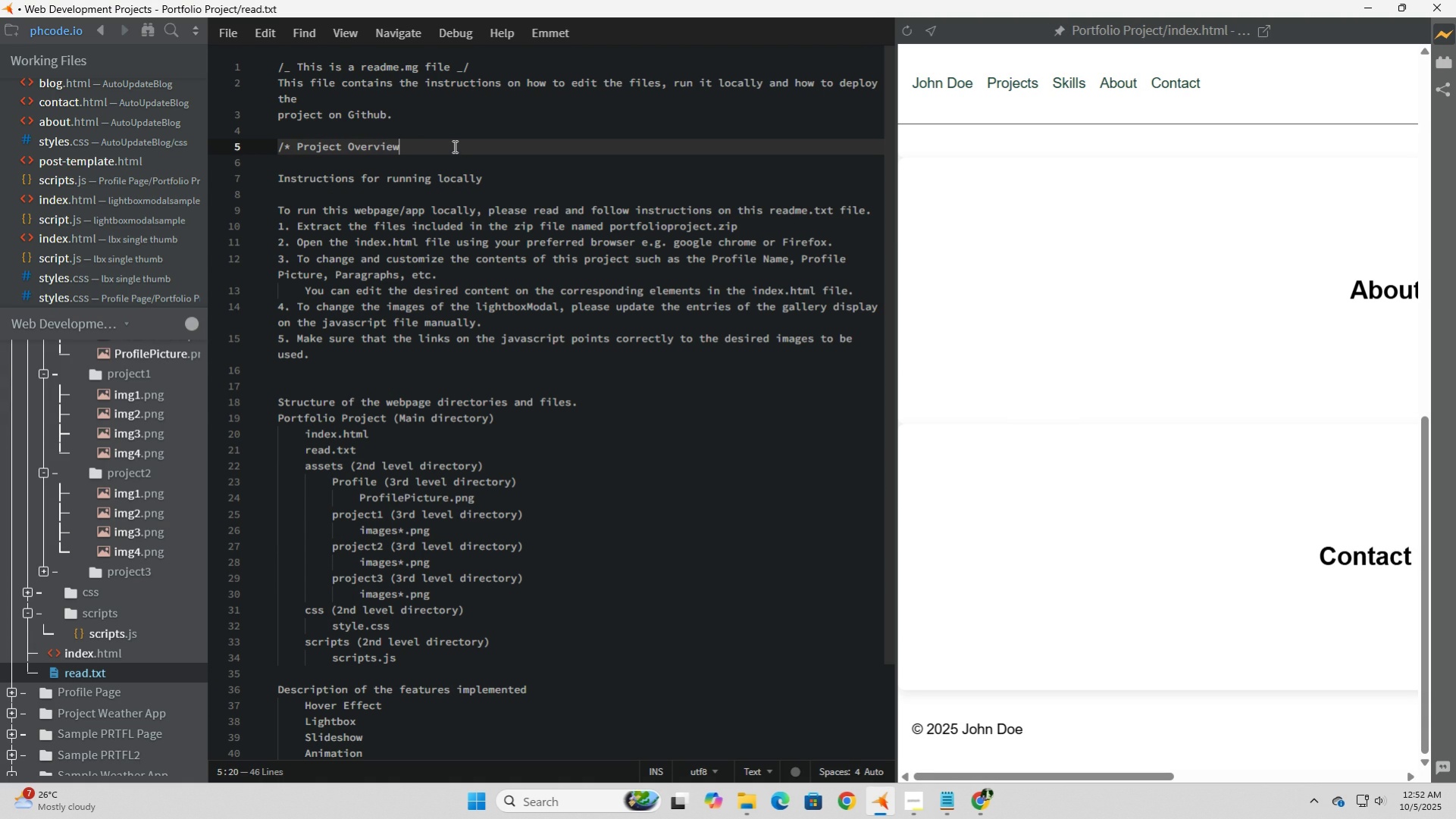 
left_click([453, 146])
 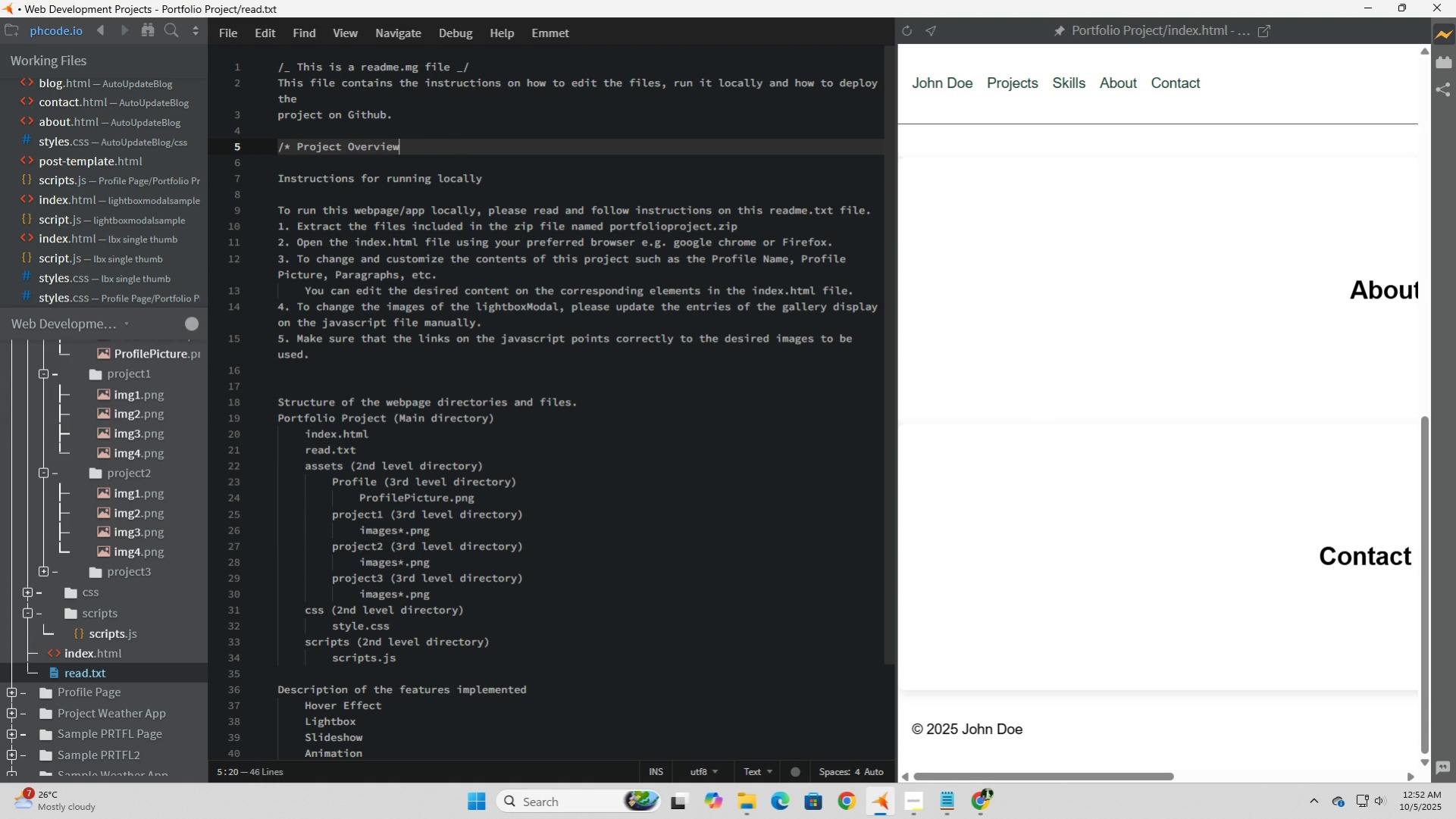 
key(Space)
 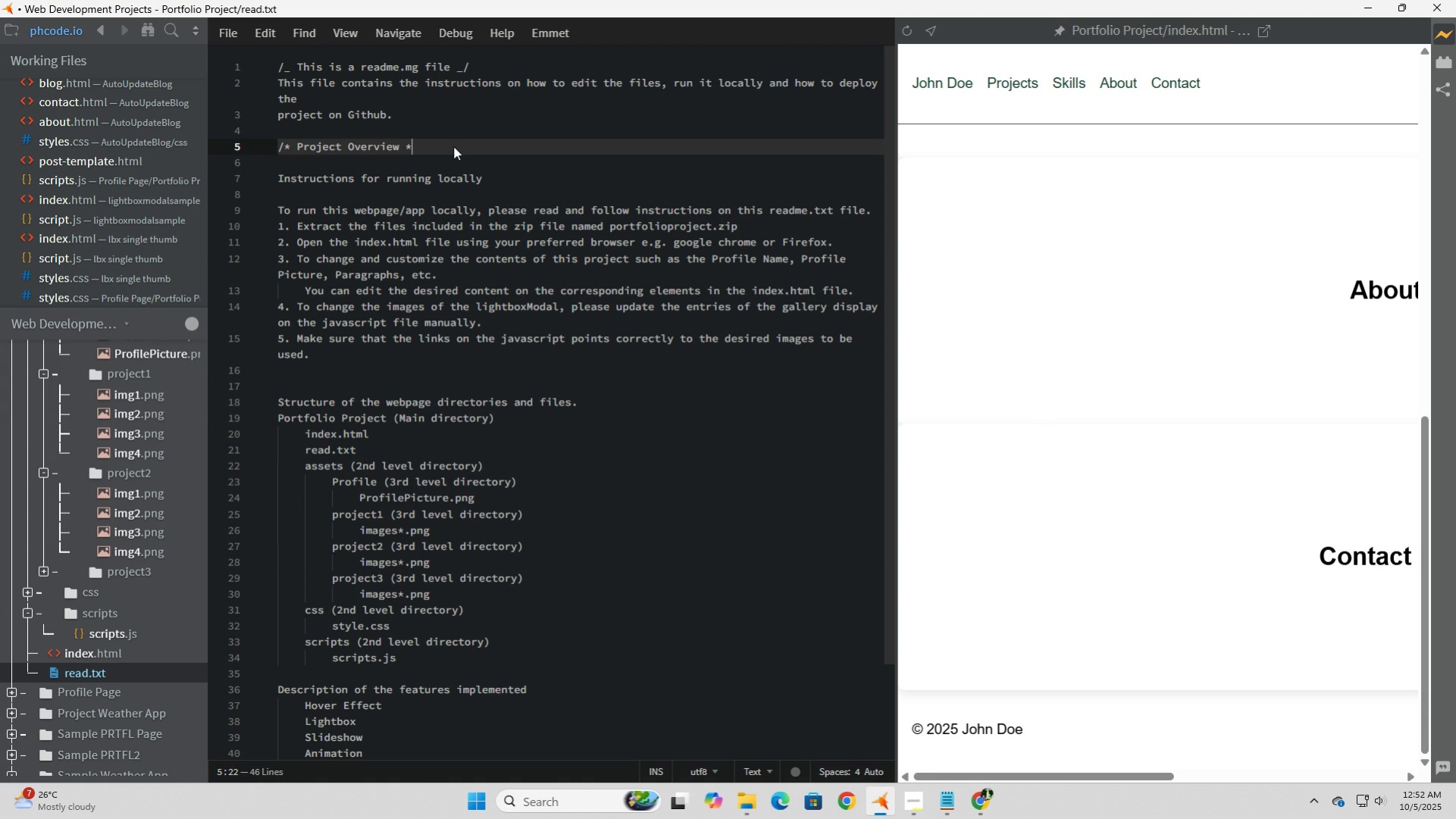 
key(NumpadMultiply)
 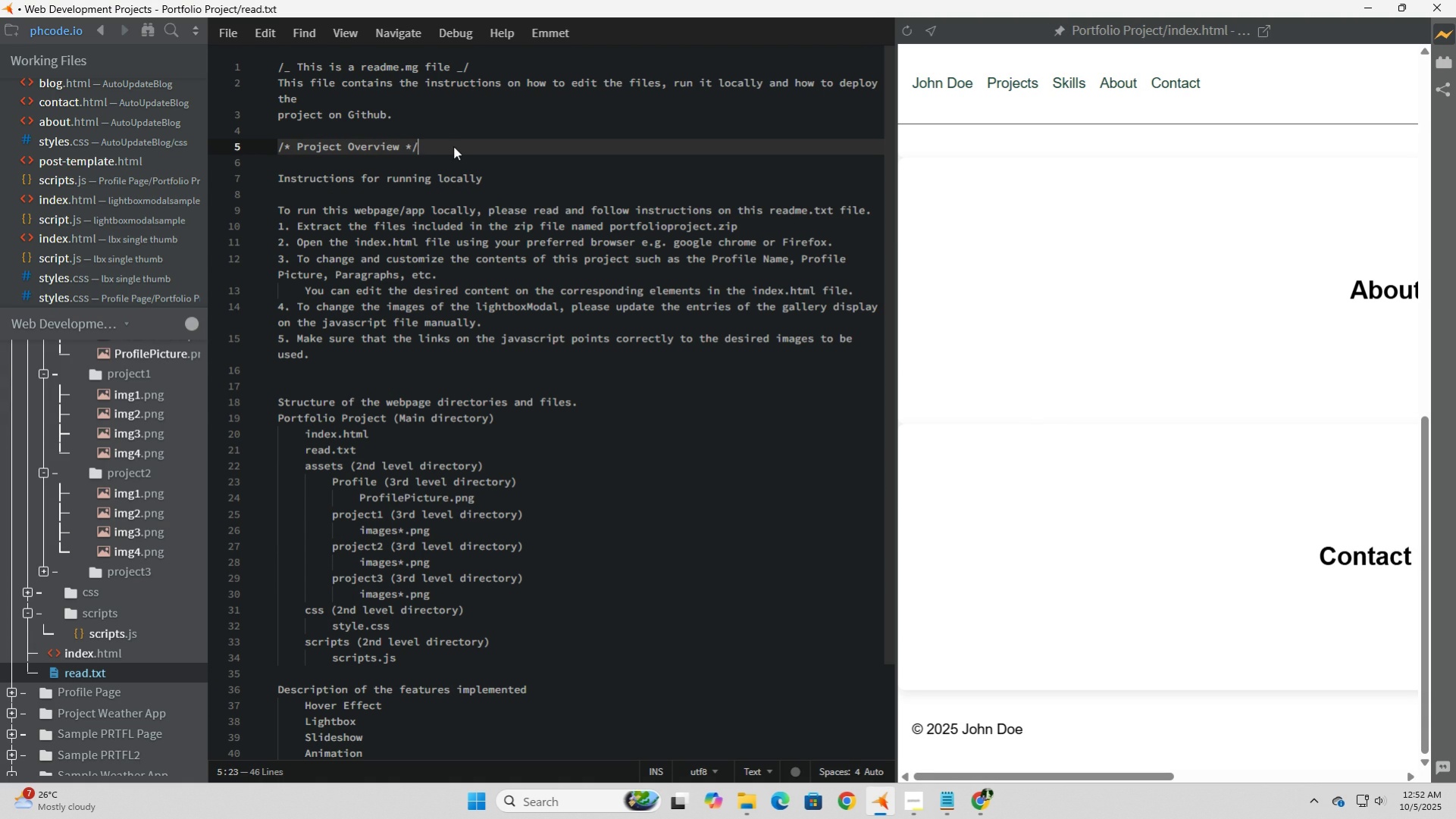 
key(NumpadDivide)
 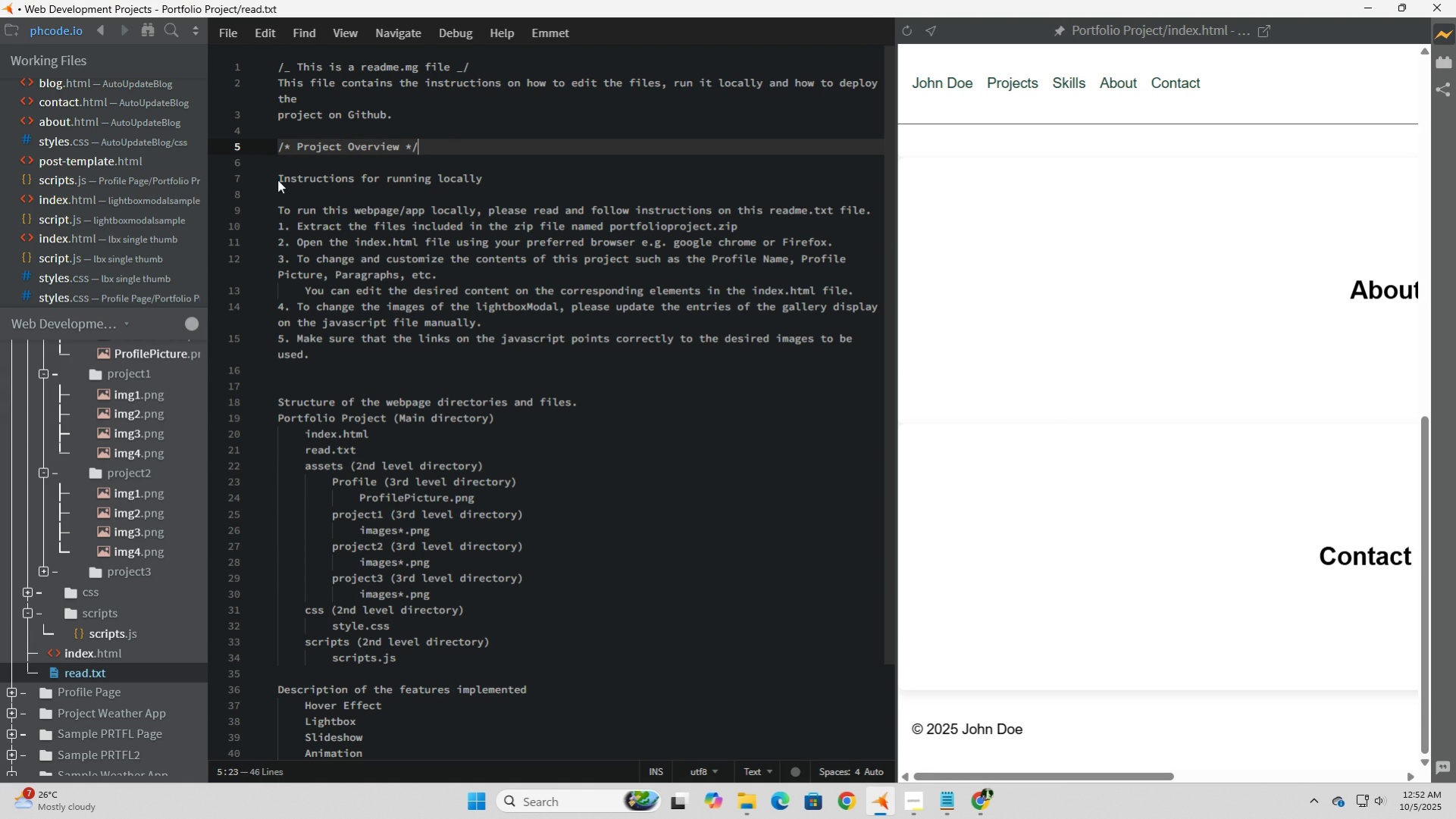 
left_click([279, 178])
 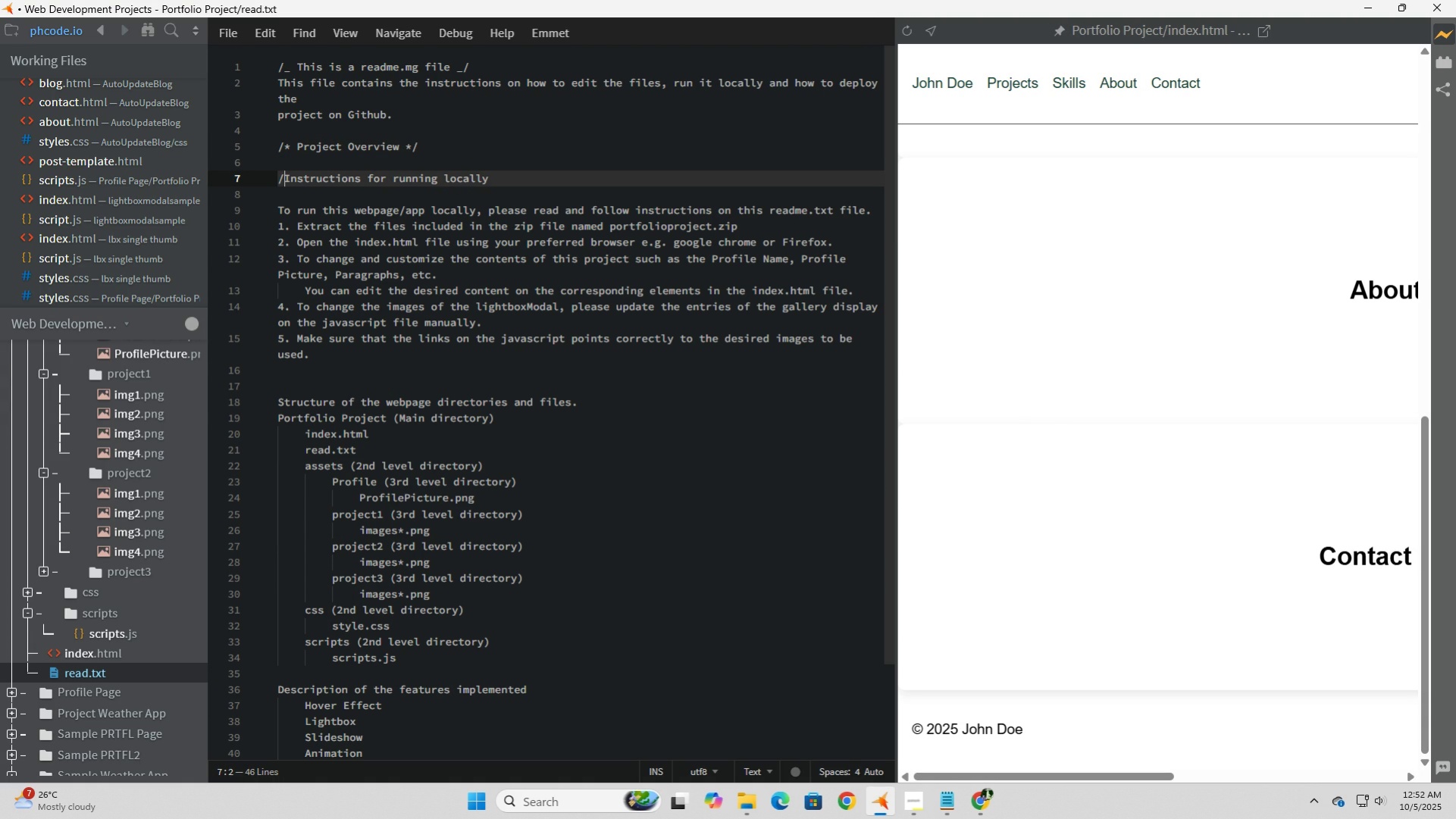 
key(NumpadDivide)
 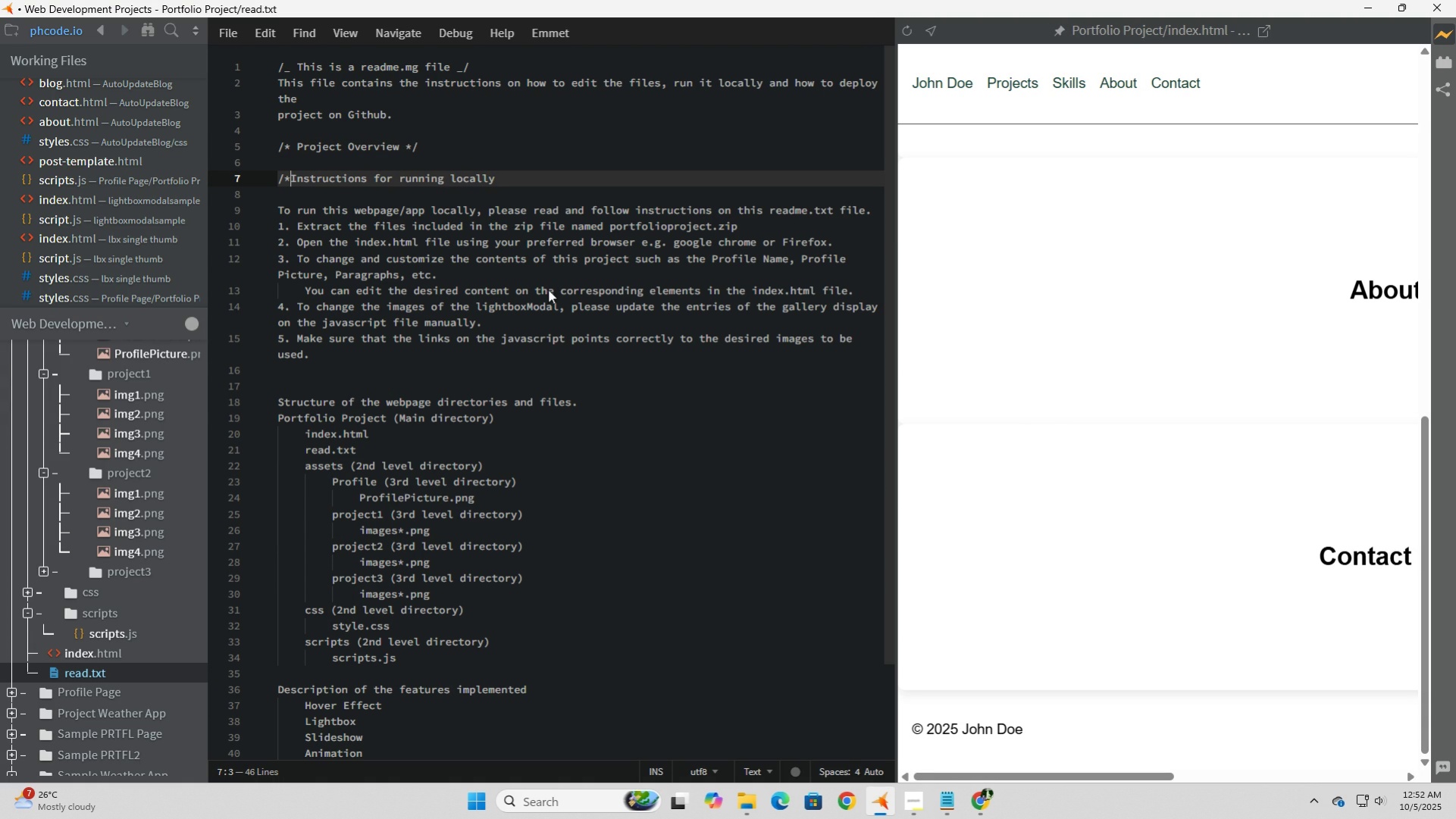 
key(NumpadMultiply)
 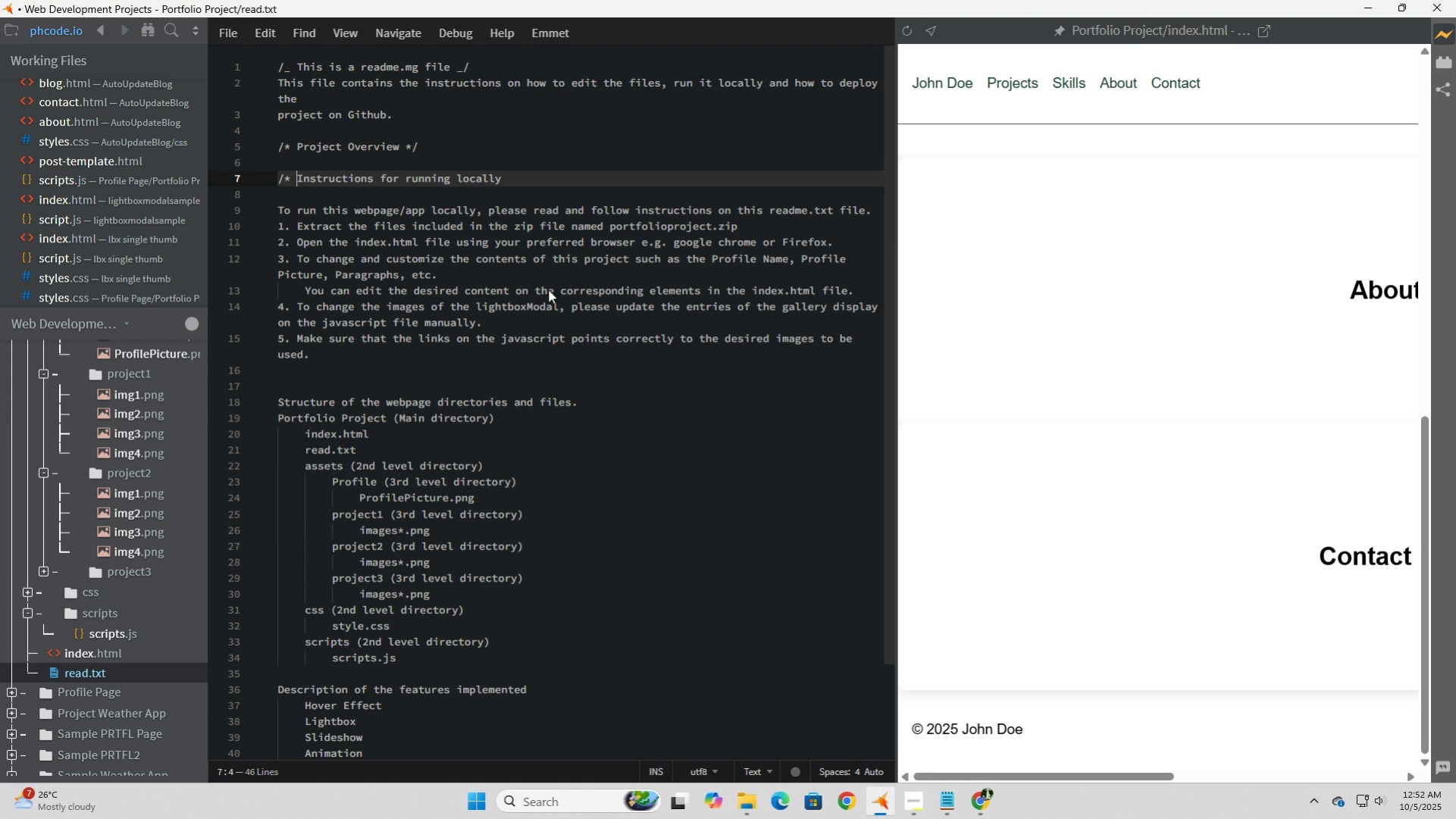 
key(Space)
 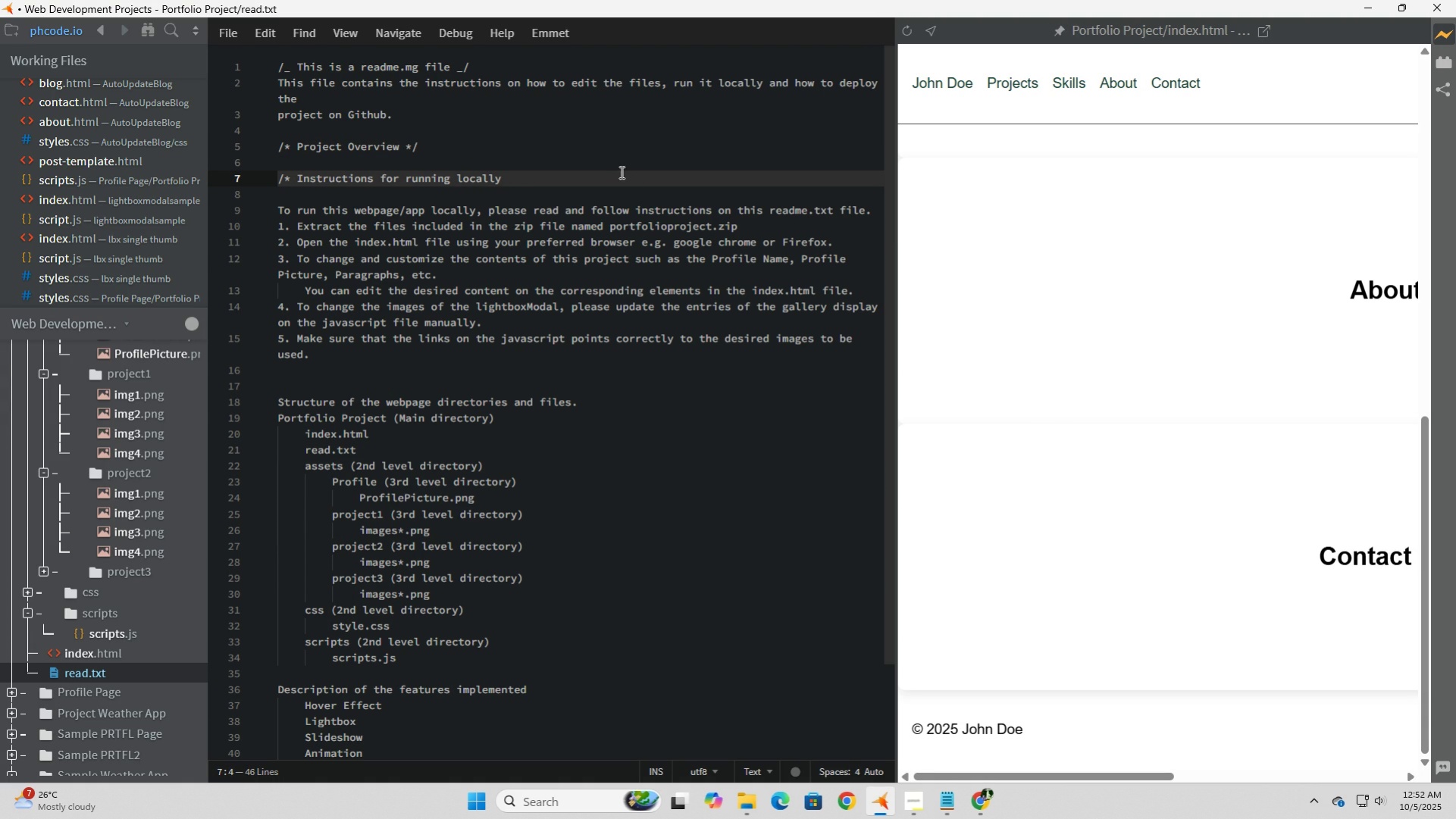 
left_click([620, 172])
 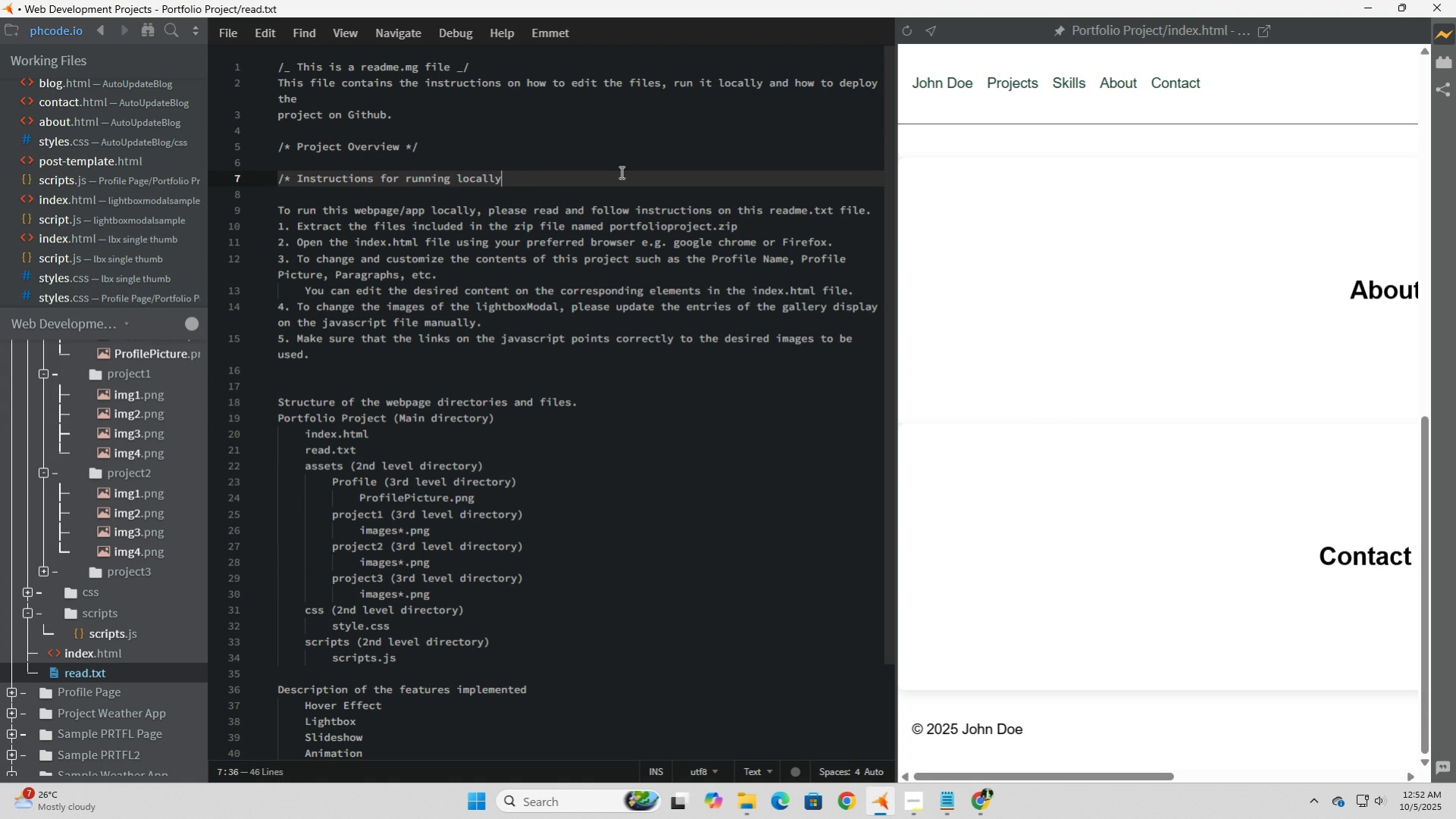 
key(Space)
 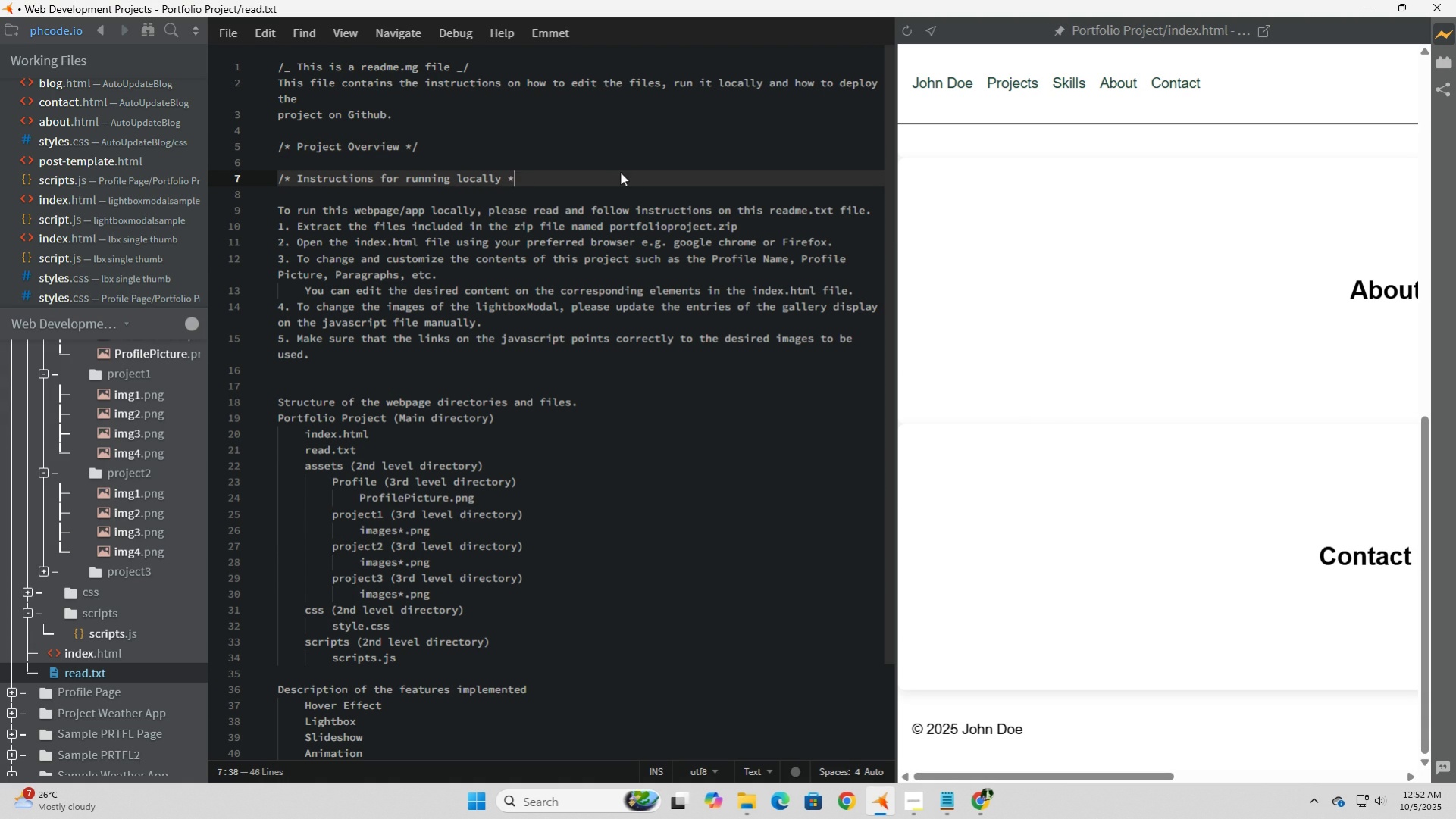 
key(NumpadMultiply)
 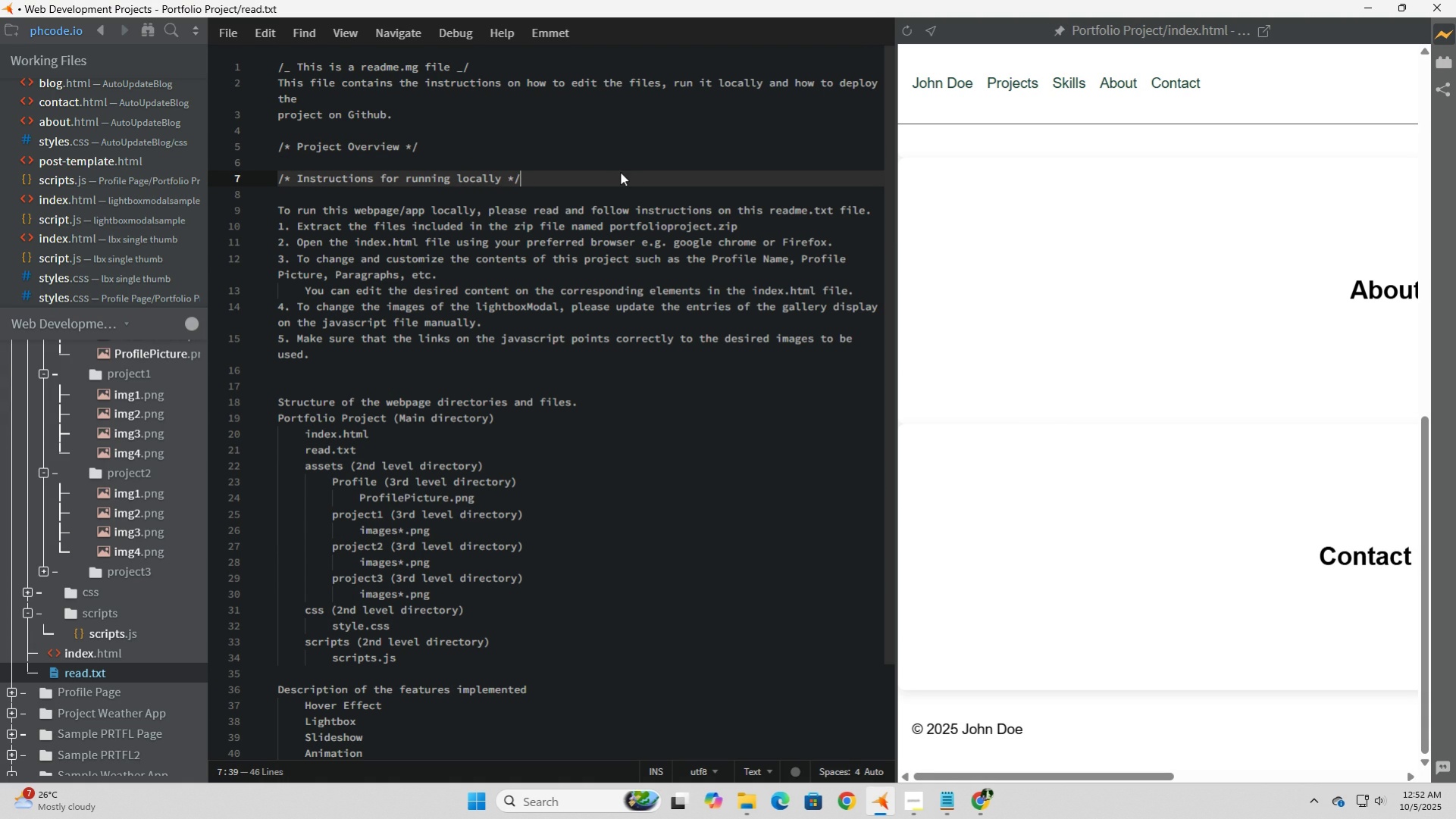 
key(NumpadDivide)
 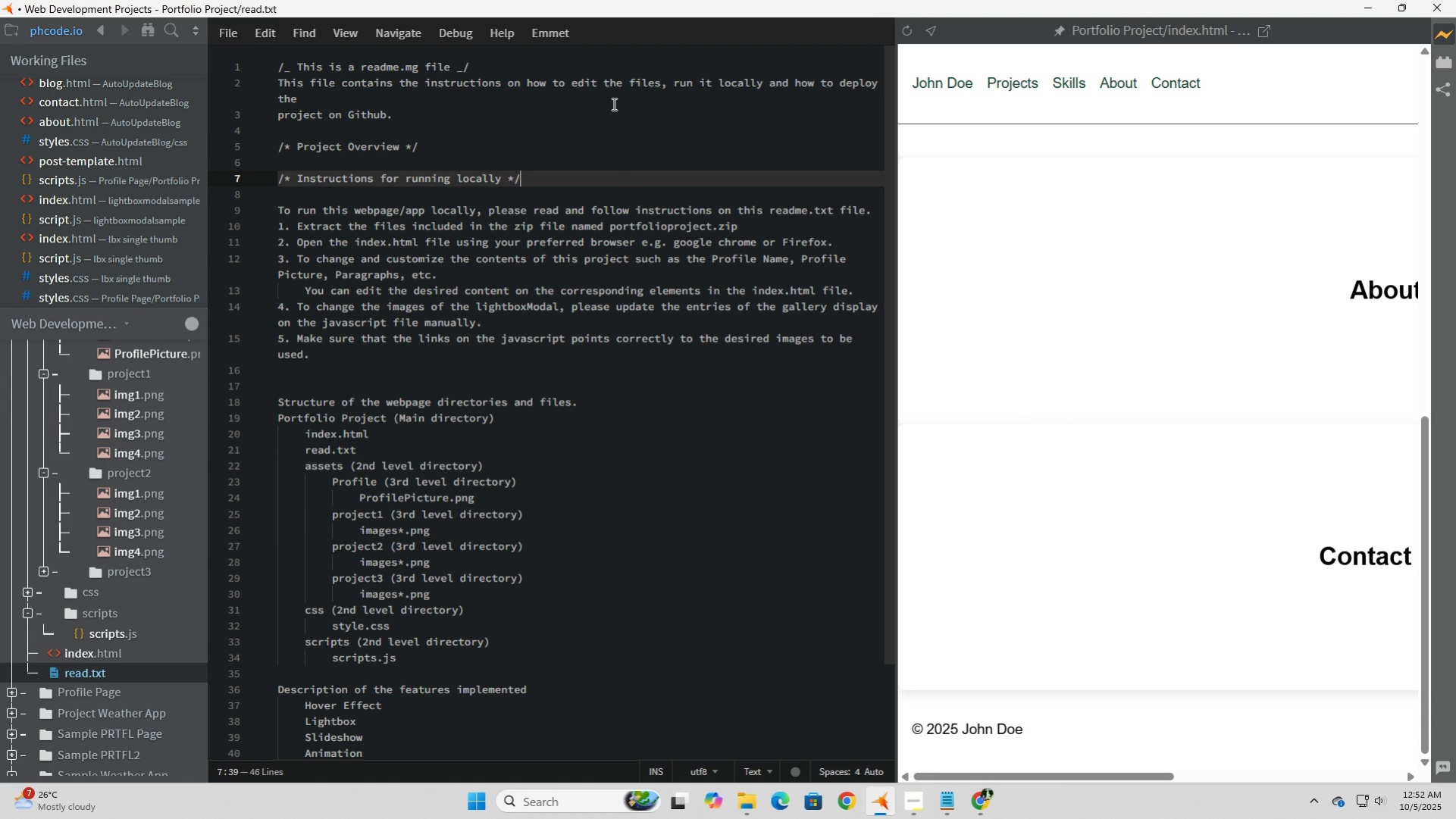 
double_click([612, 102])
 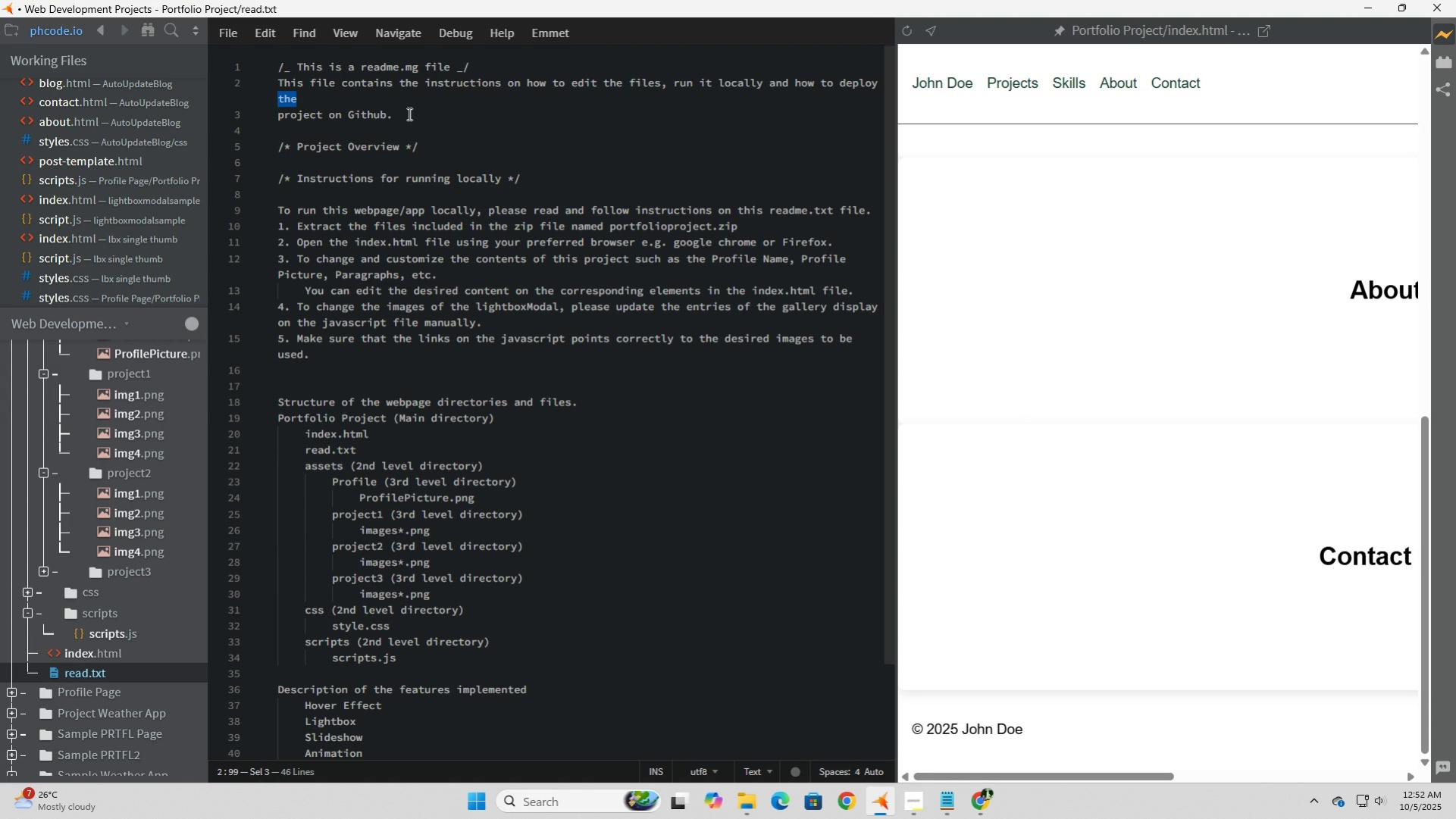 
left_click([415, 115])